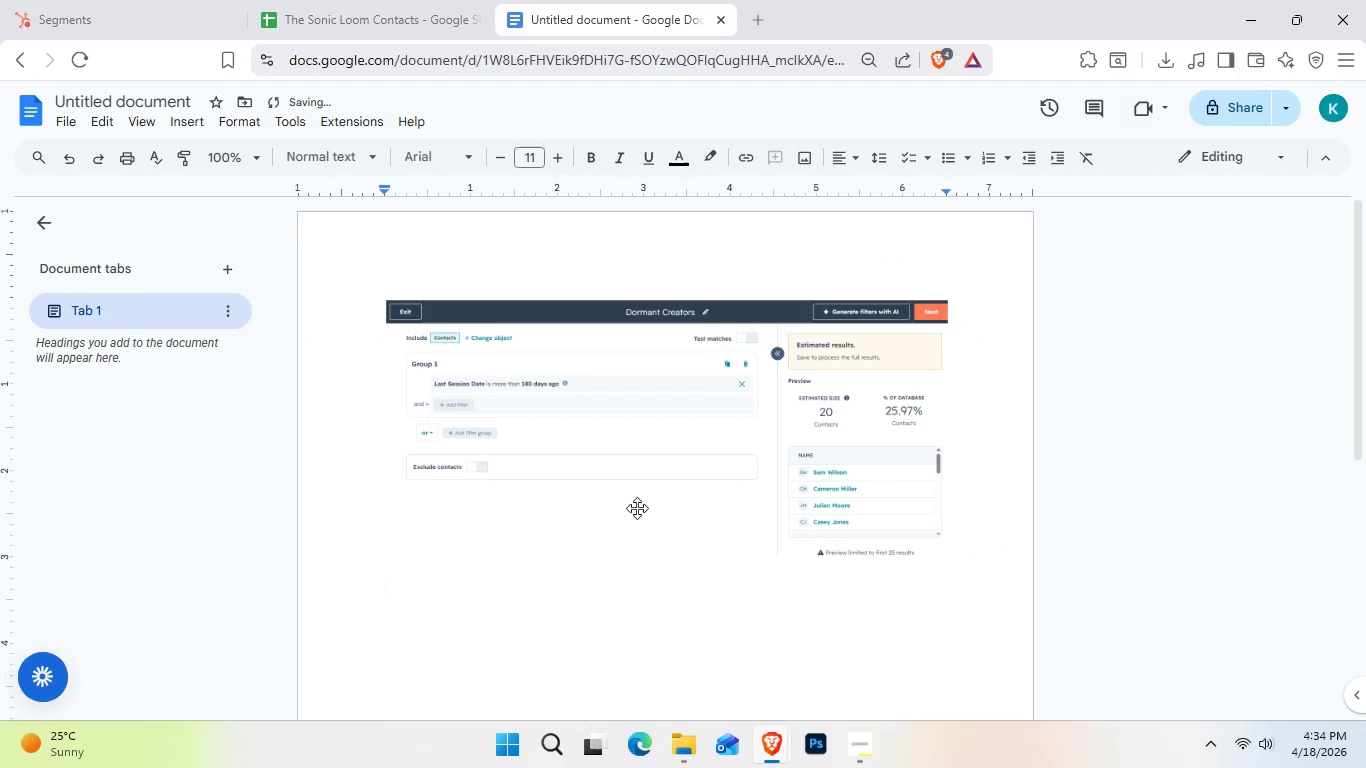 
key(NumpadEnter)
 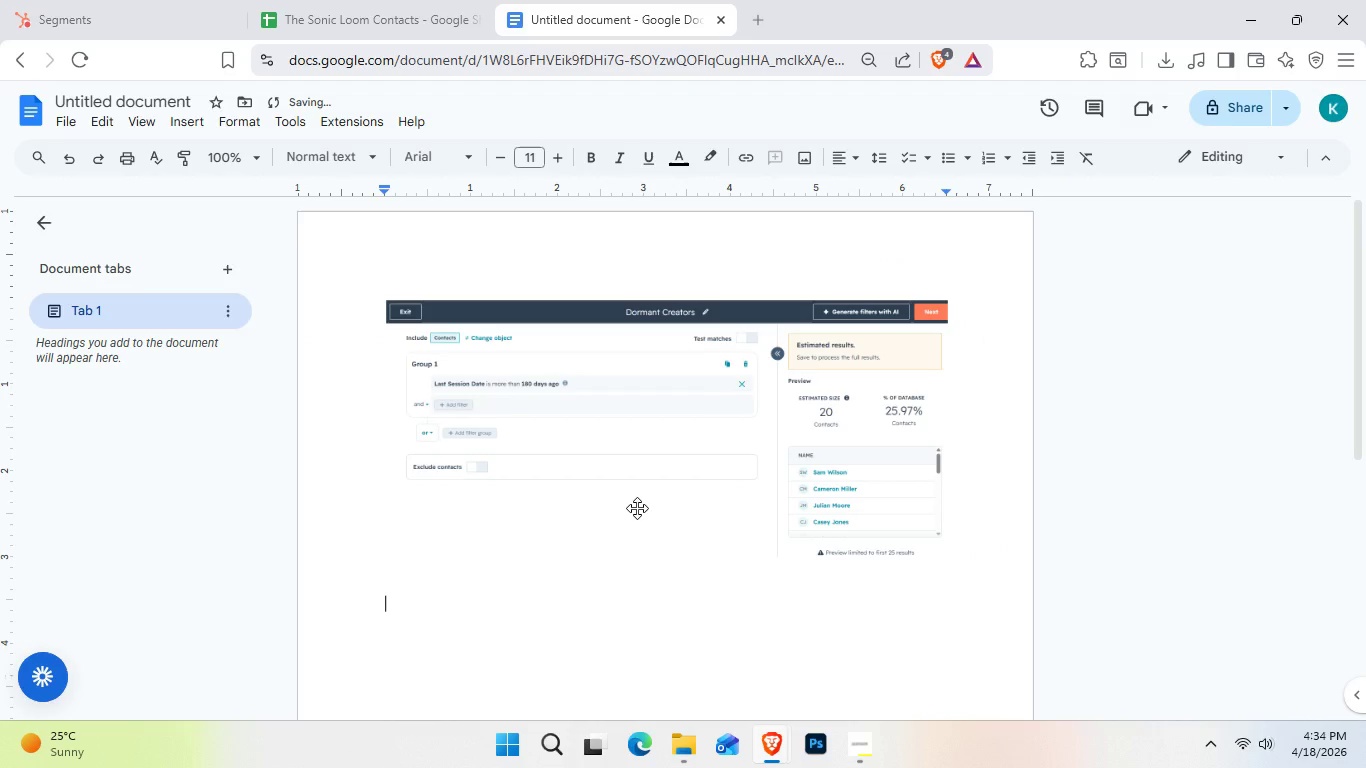 
key(Control+V)
 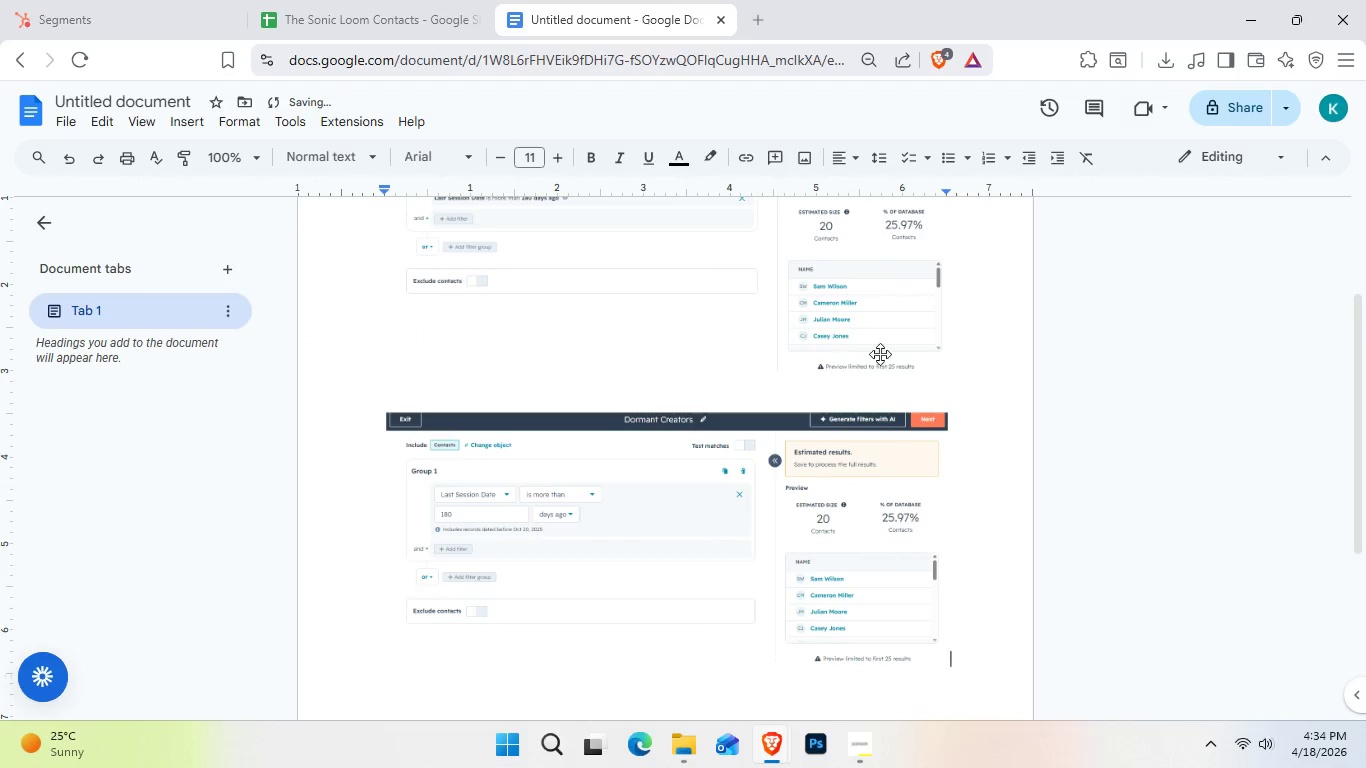 
left_click([960, 333])
 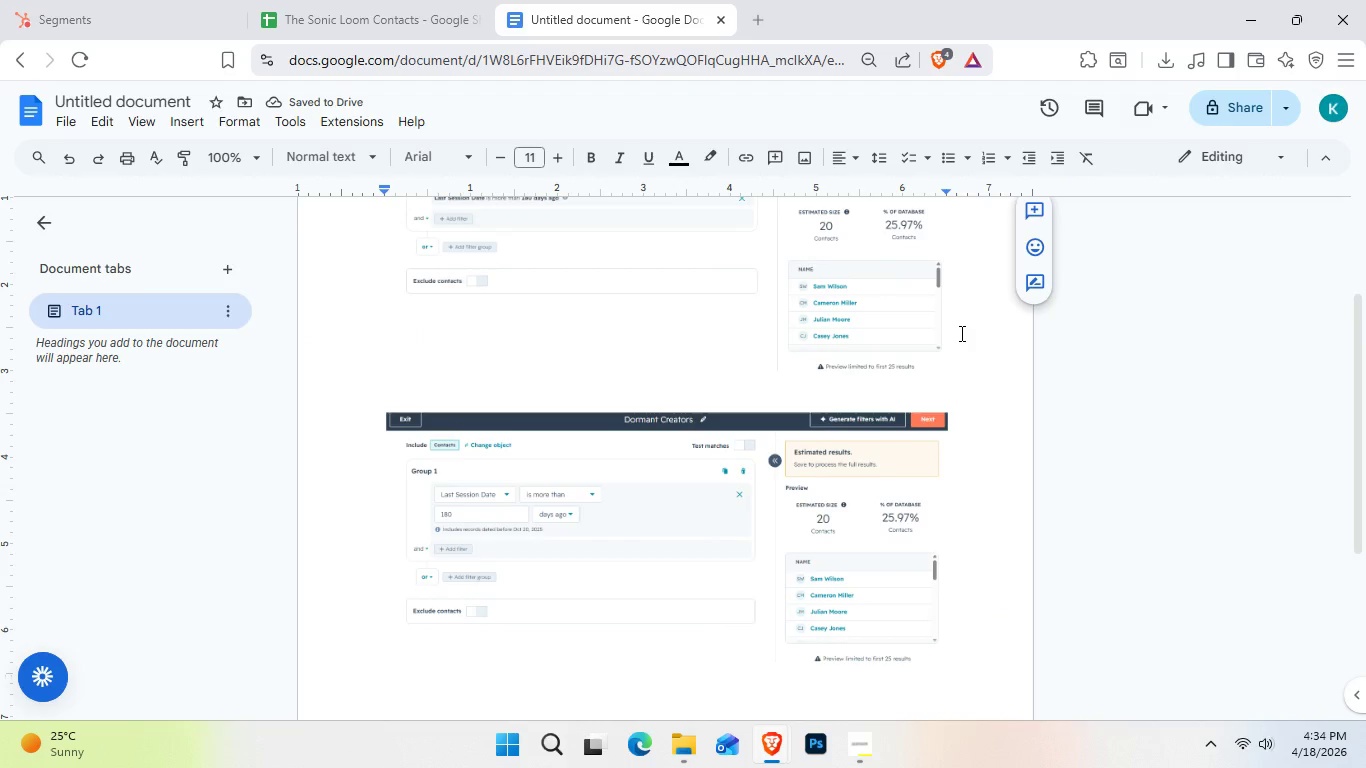 
key(Enter)
 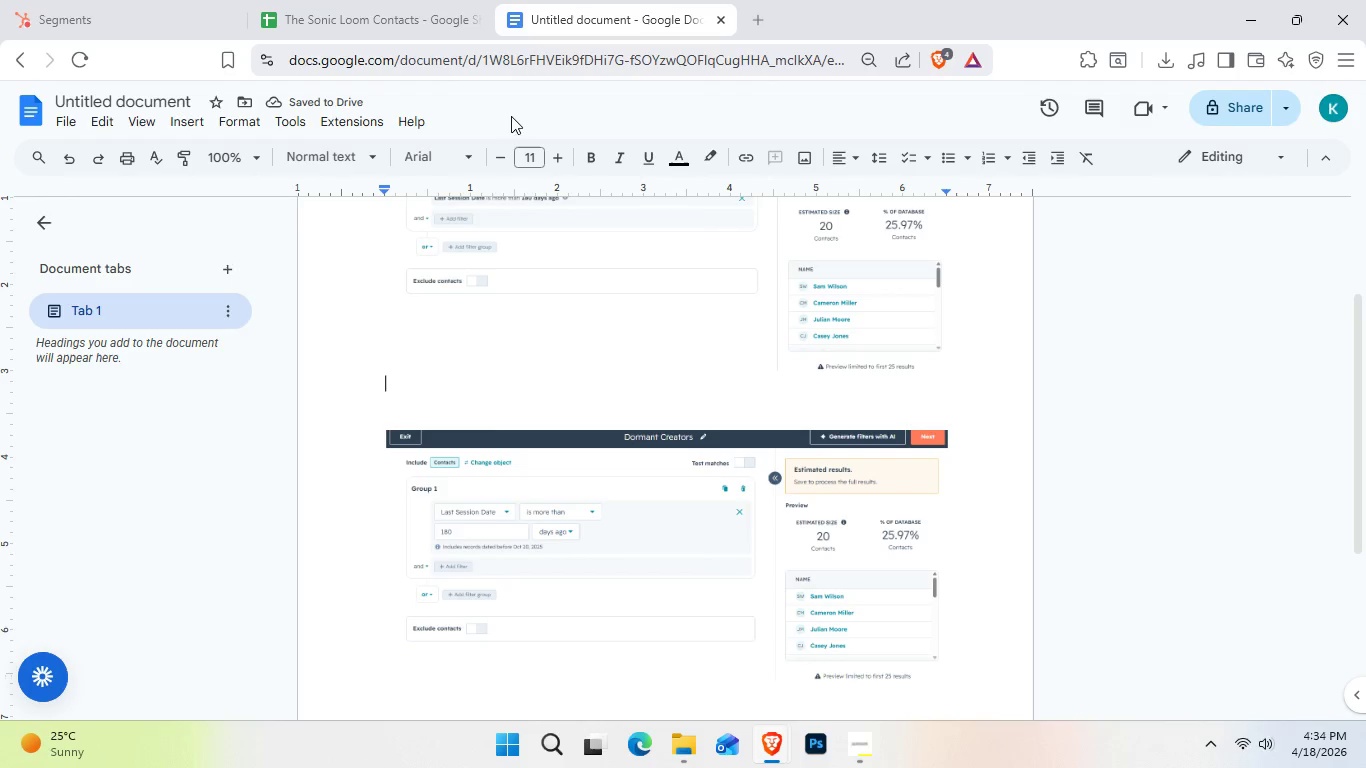 
left_click([460, 299])
 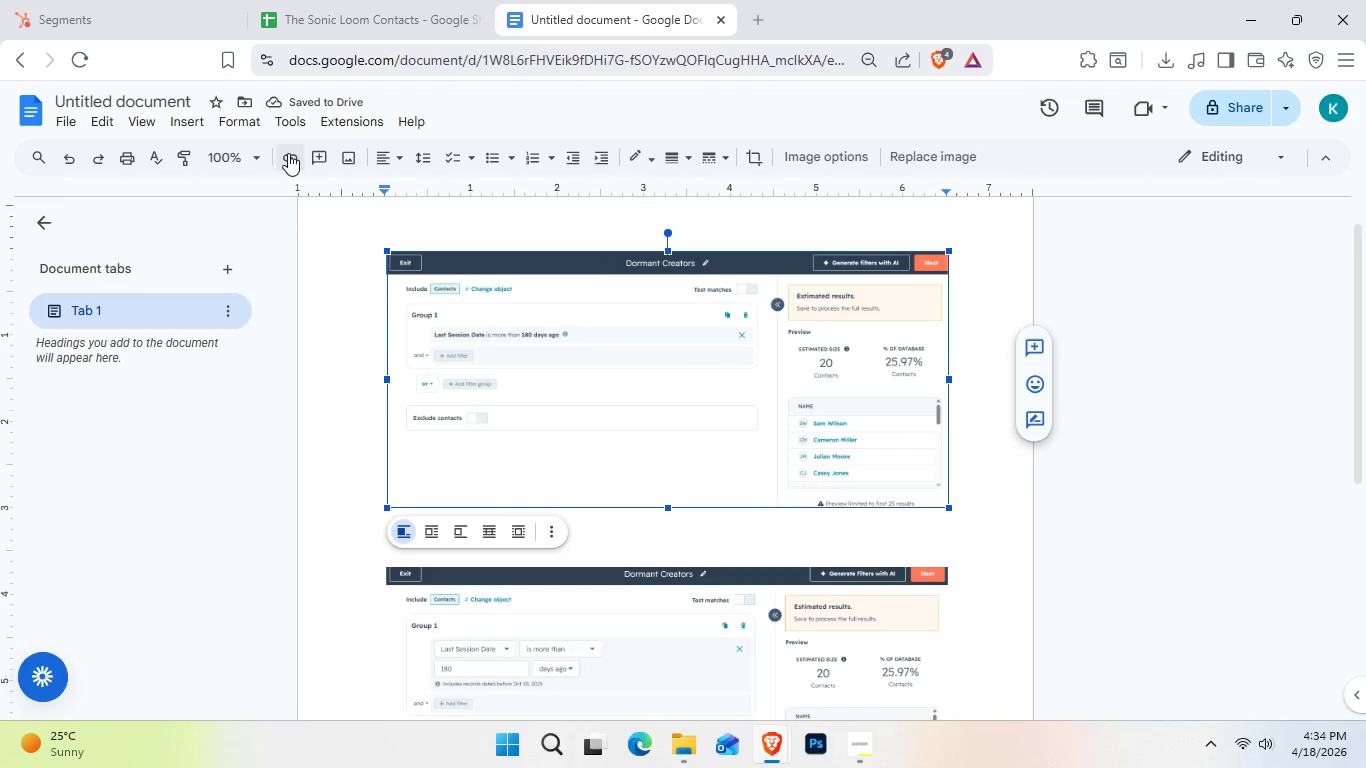 
mouse_move([285, 118])
 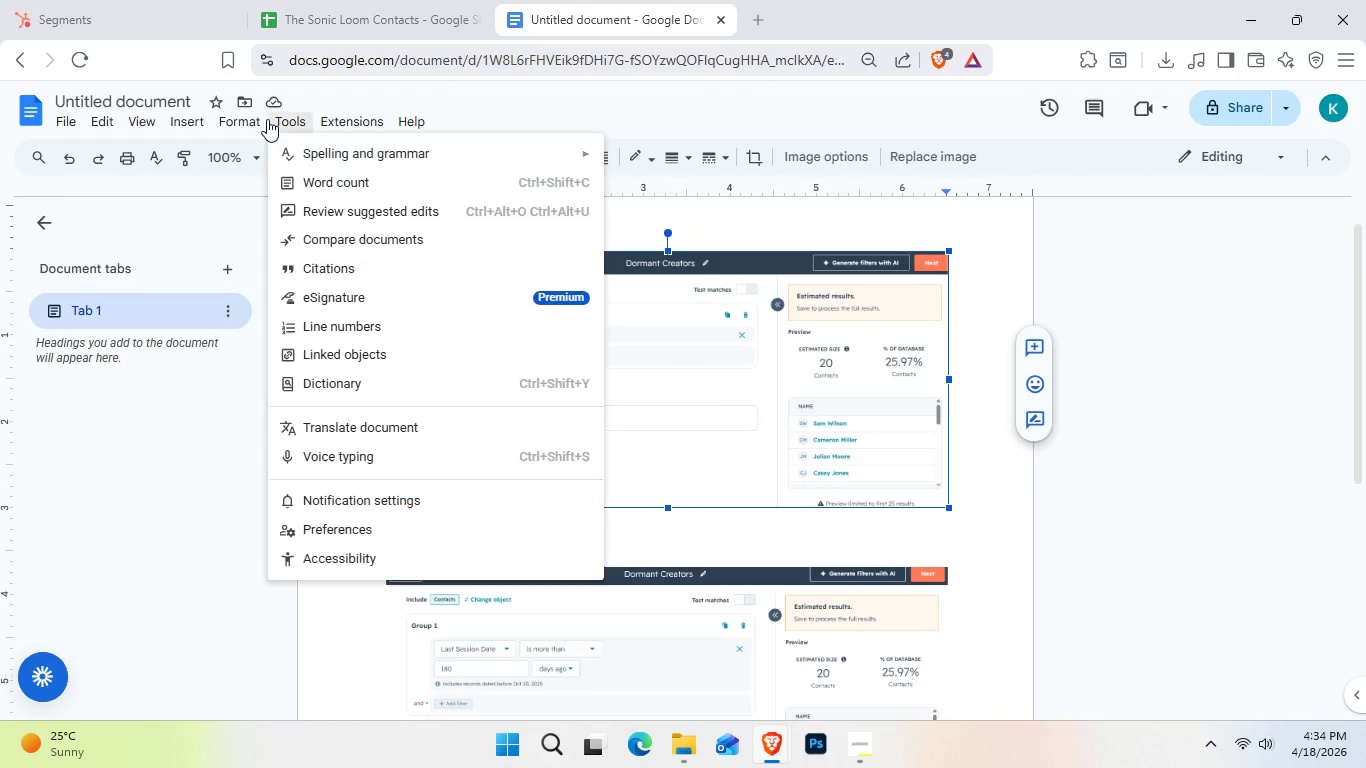 
left_click([267, 119])
 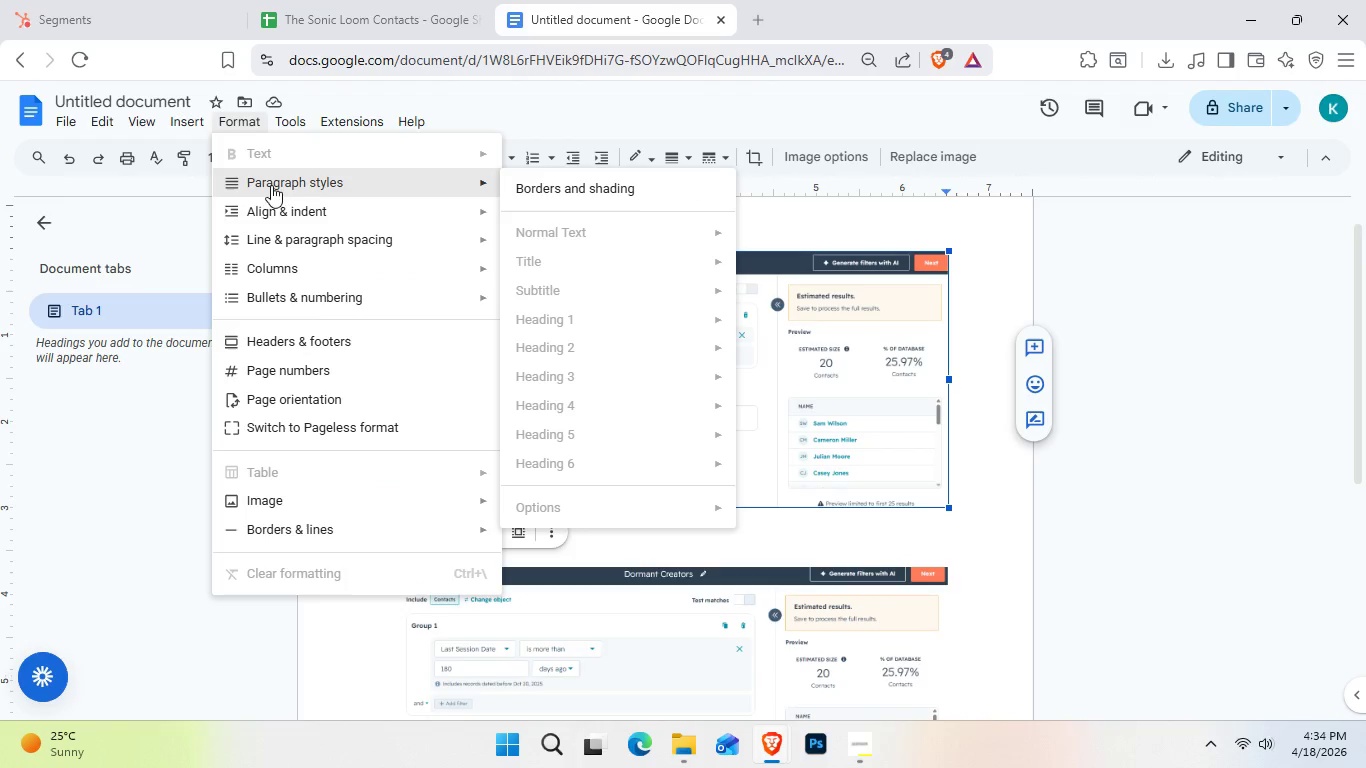 
left_click([608, 182])
 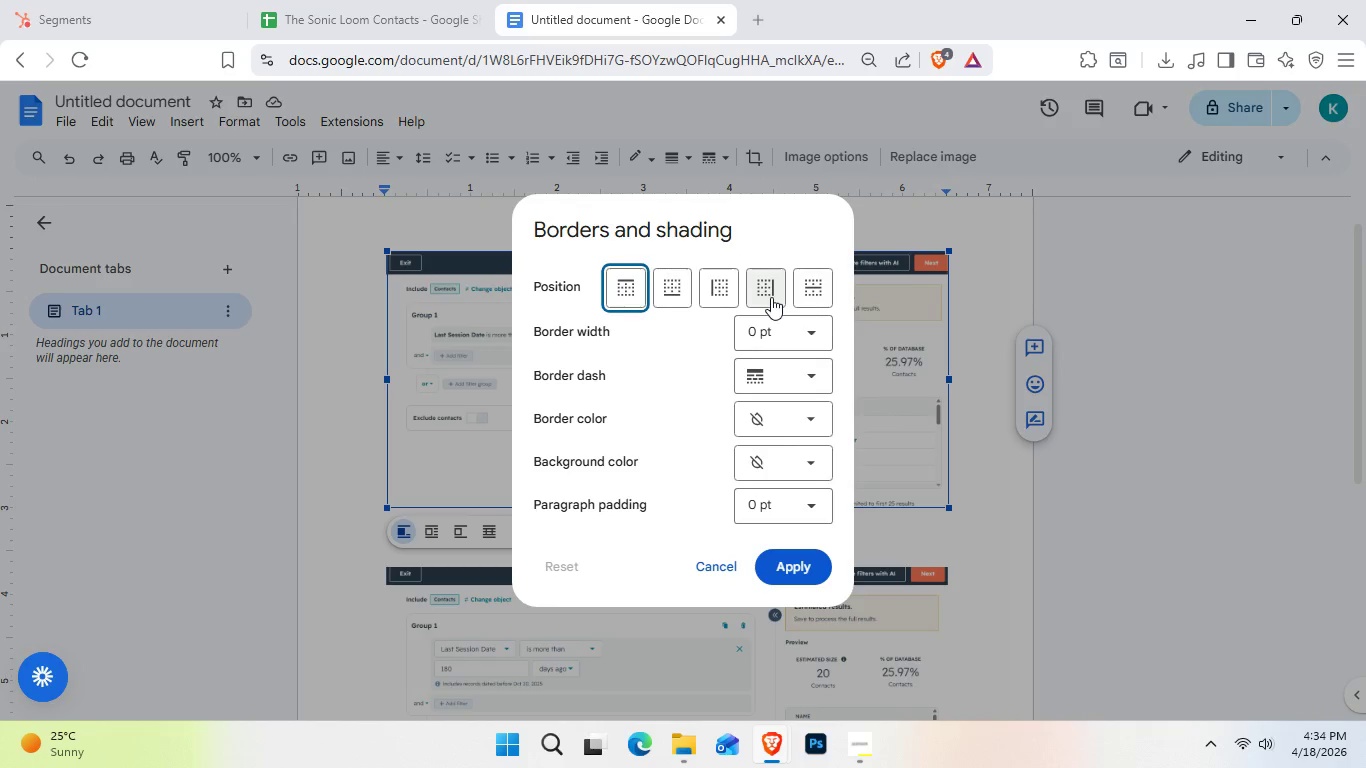 
left_click([648, 290])
 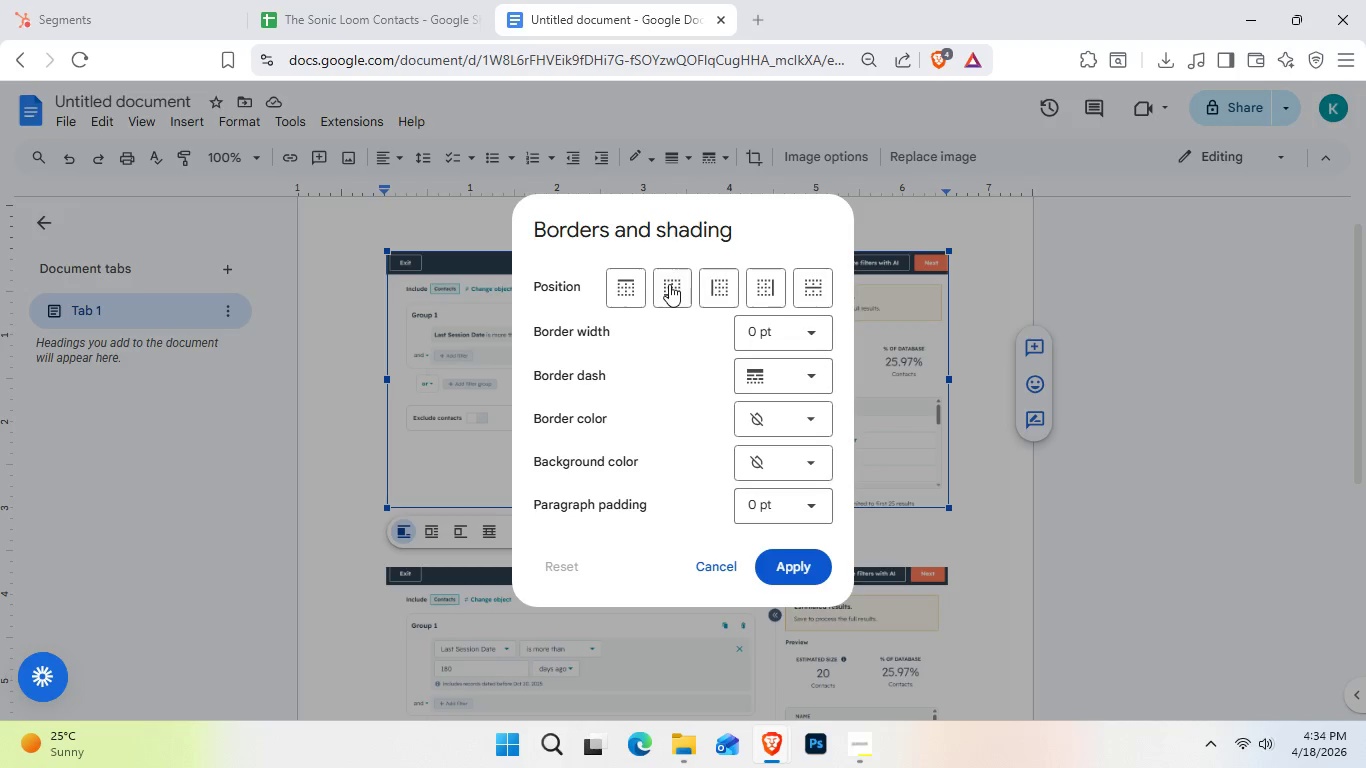 
left_click([669, 284])
 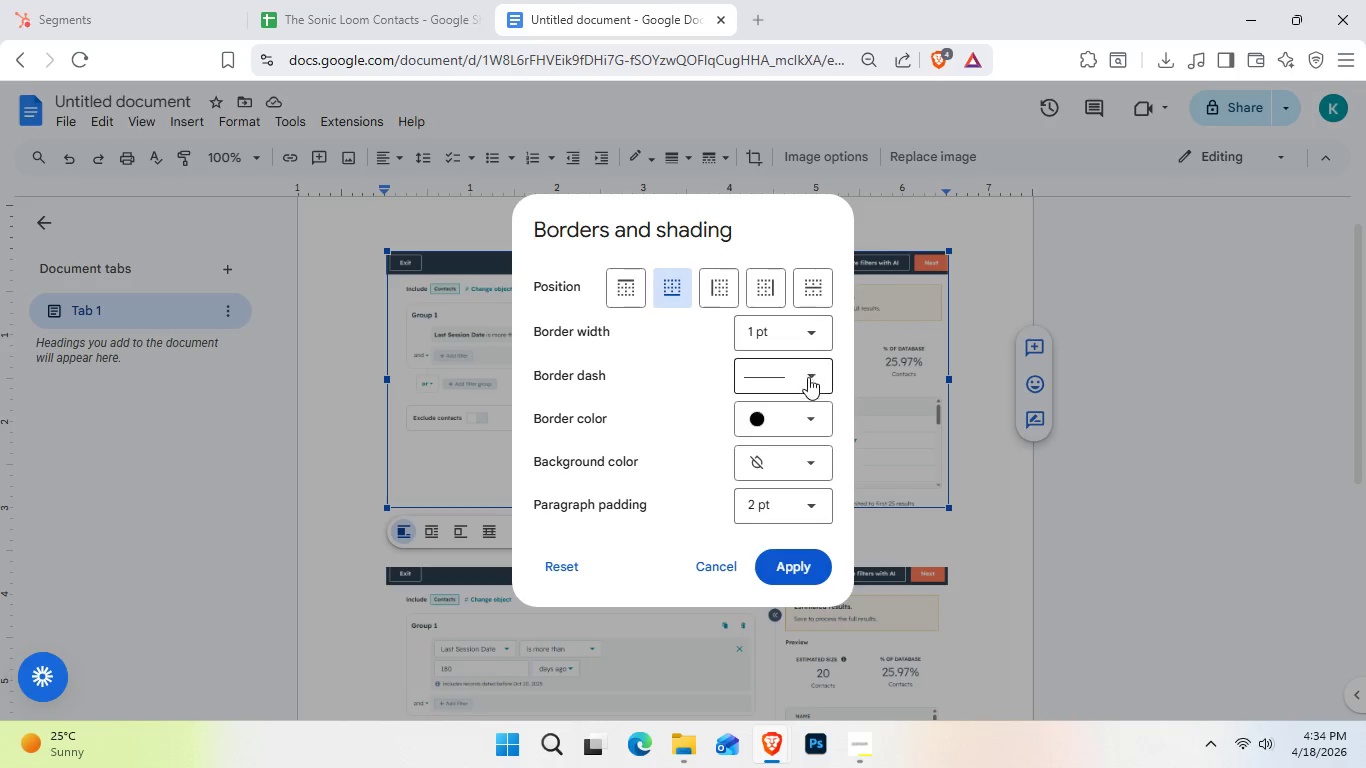 
left_click([799, 332])
 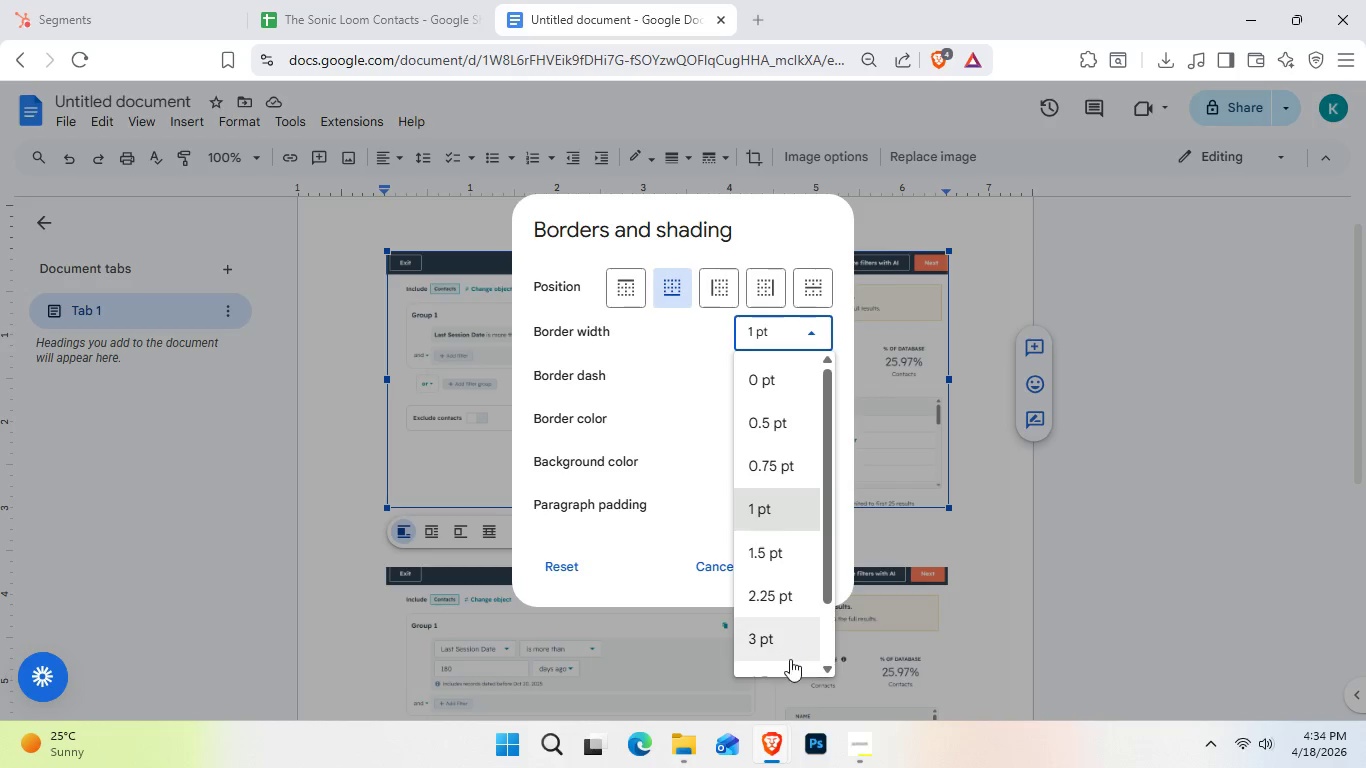 
left_click([793, 646])
 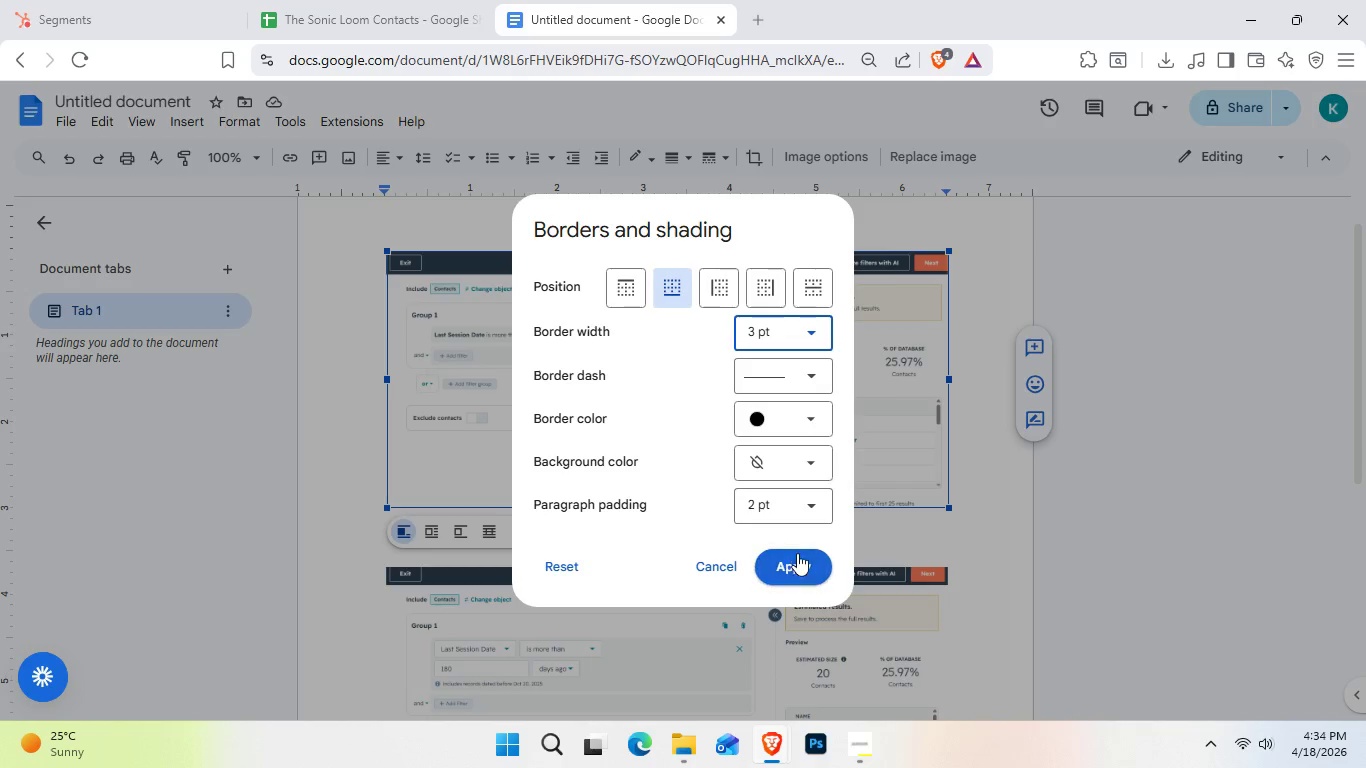 
left_click([791, 525])
 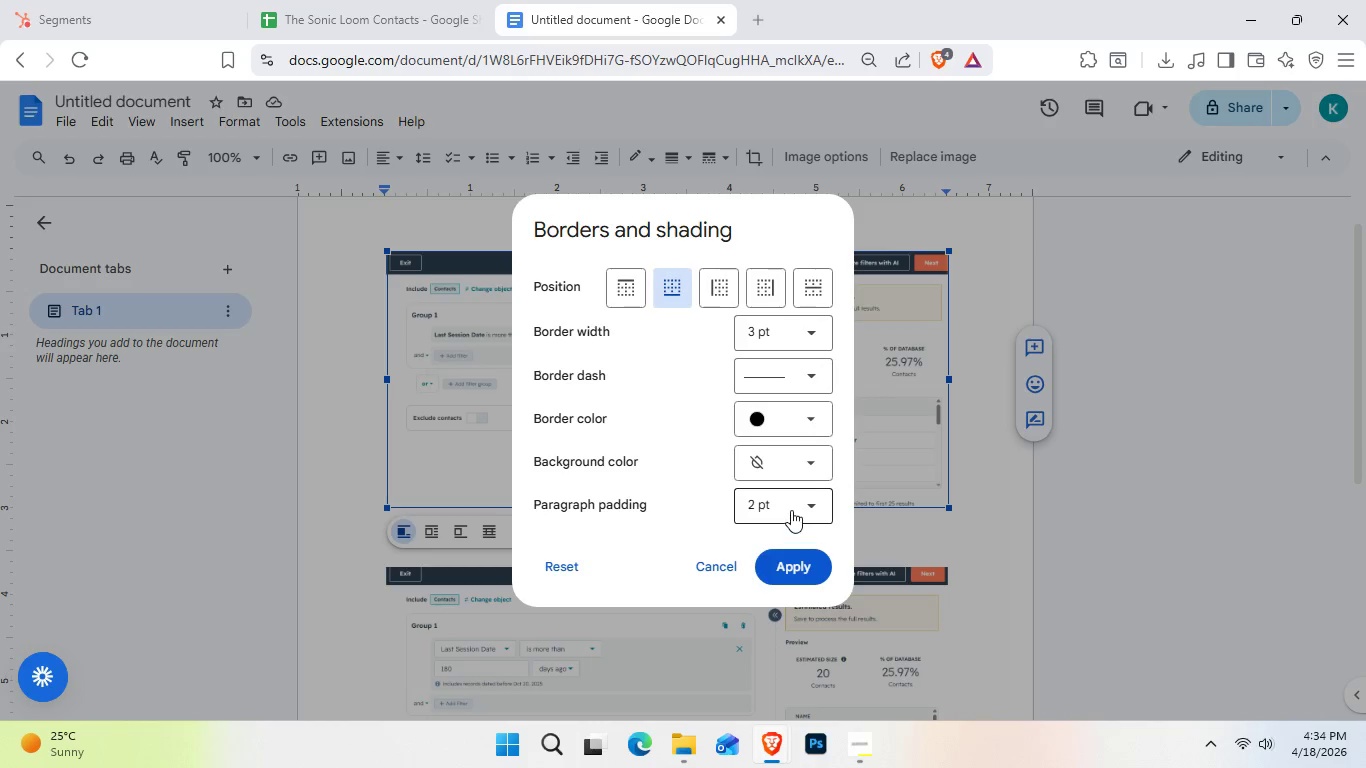 
left_click([792, 509])
 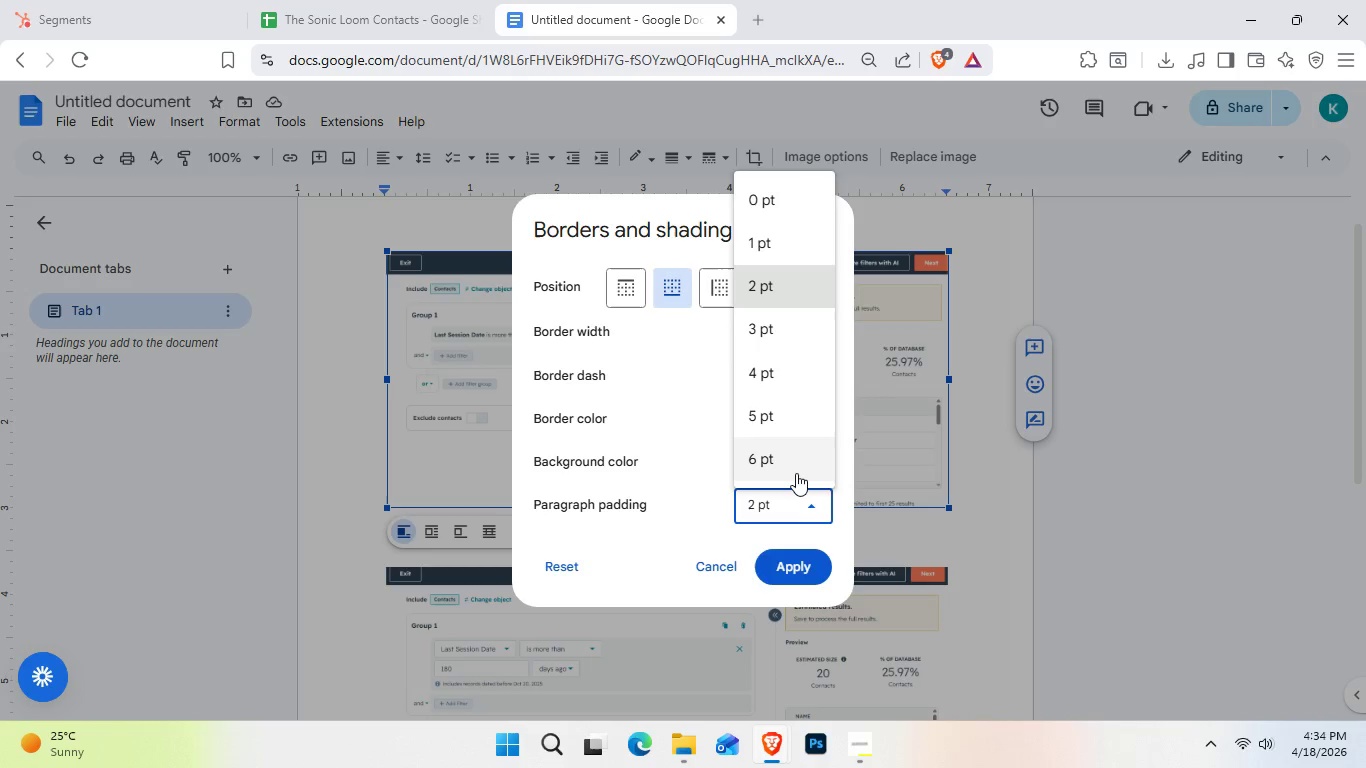 
left_click([796, 472])
 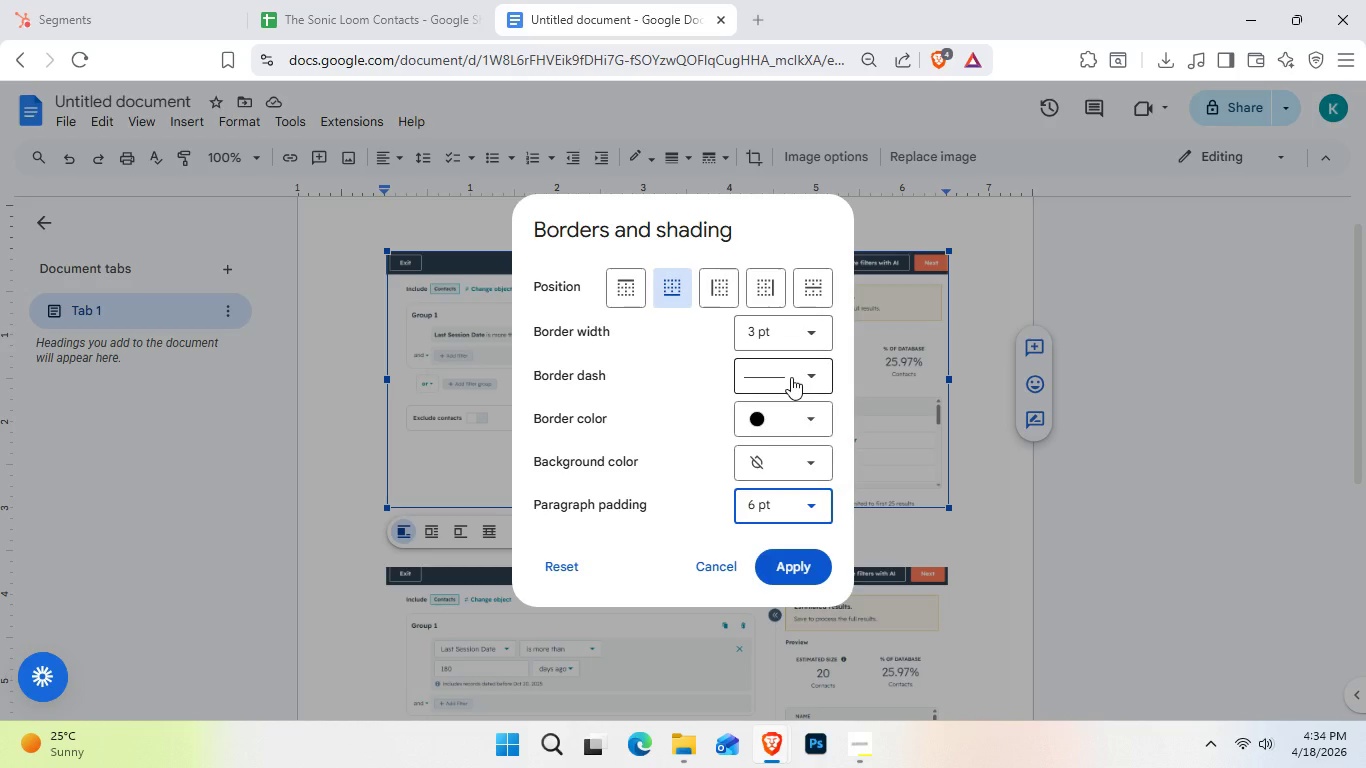 
double_click([791, 377])
 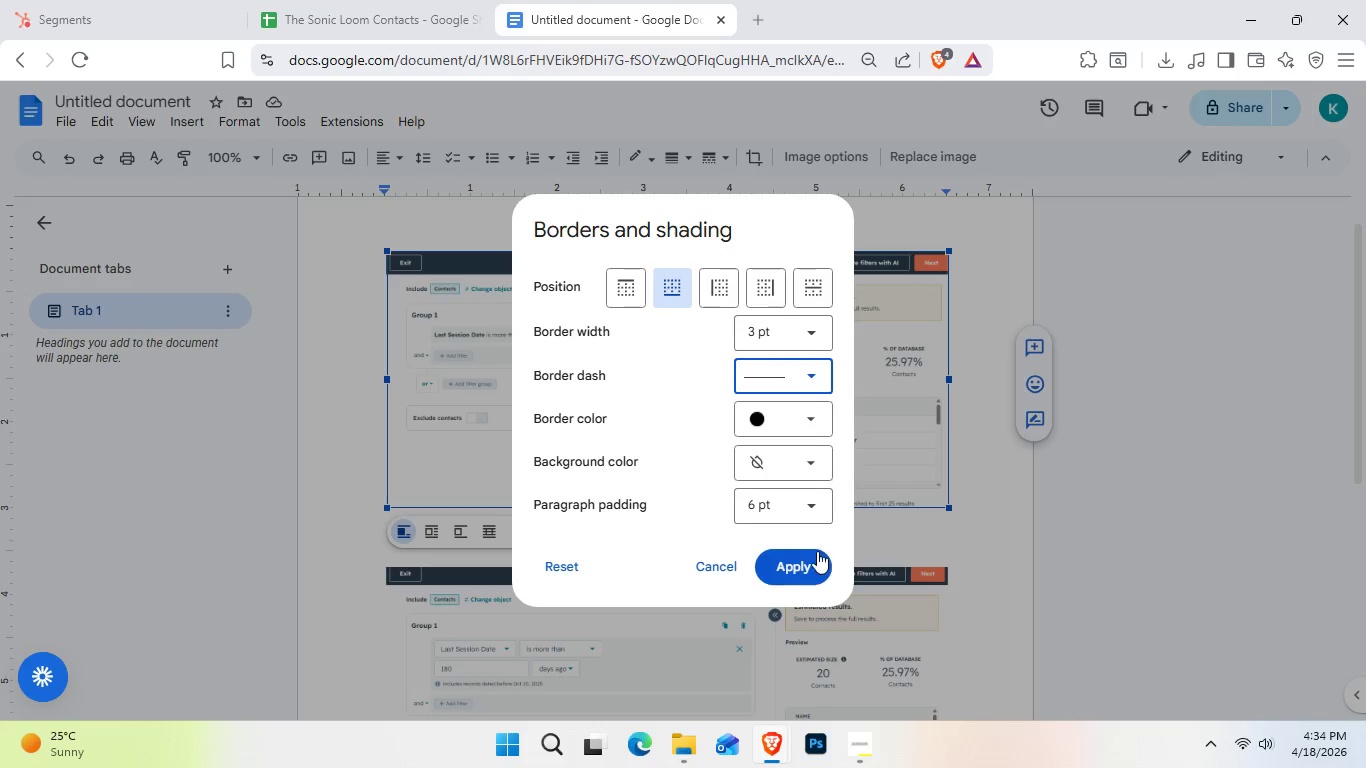 
left_click([817, 551])
 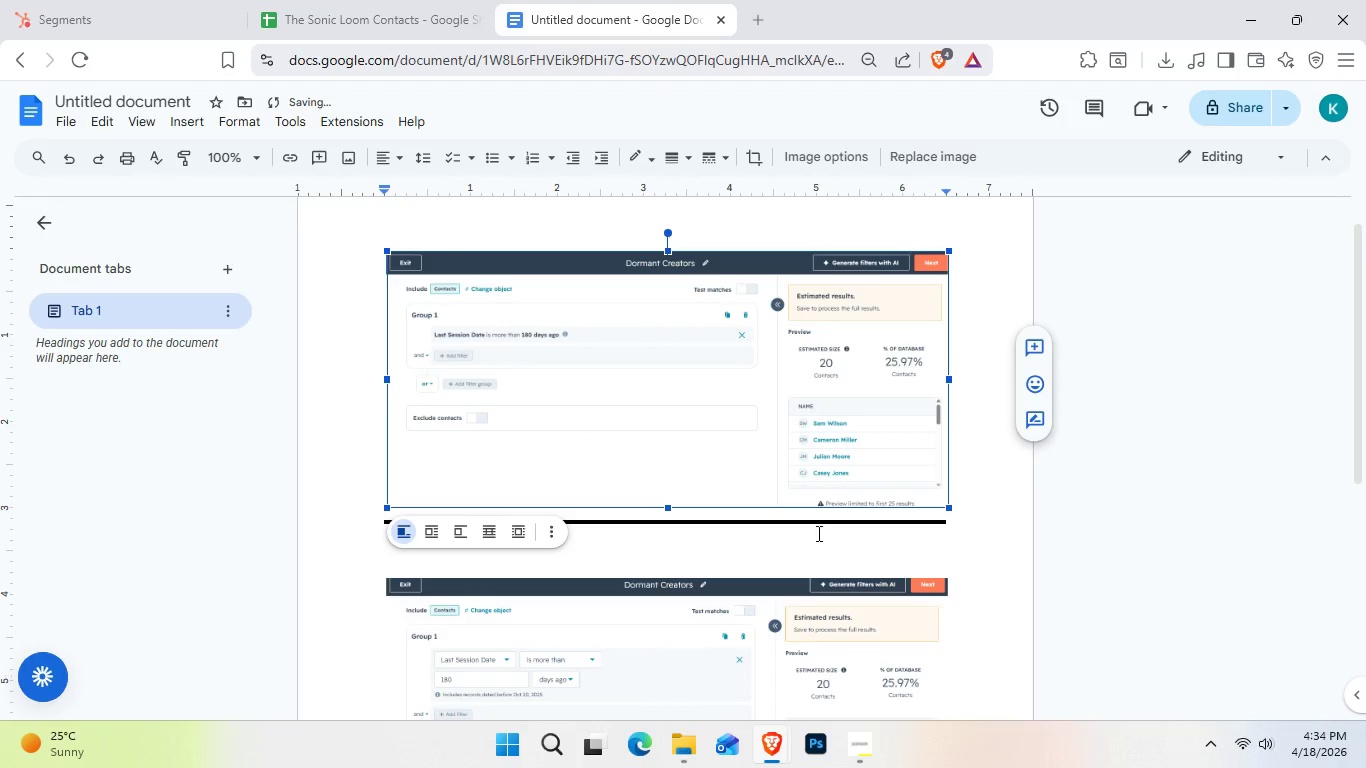 
left_click([817, 518])
 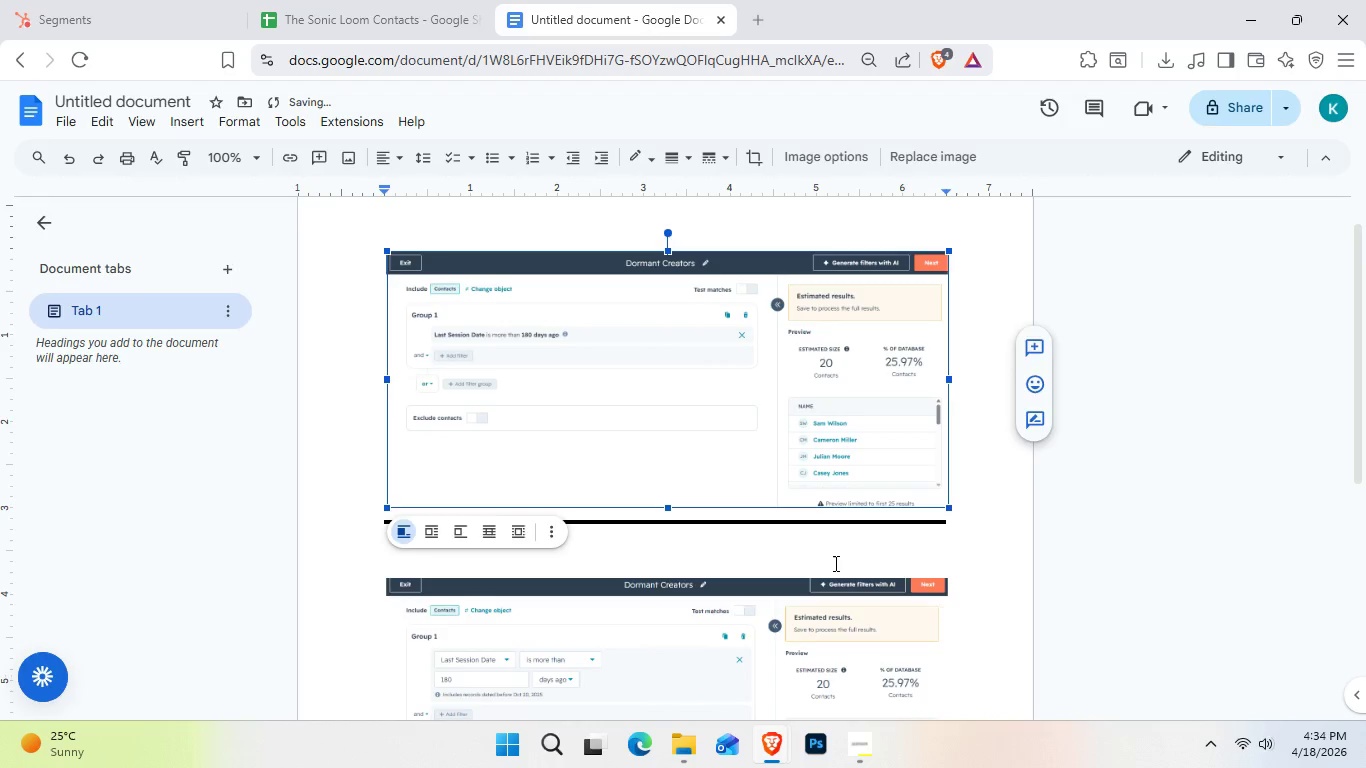 
left_click([834, 563])
 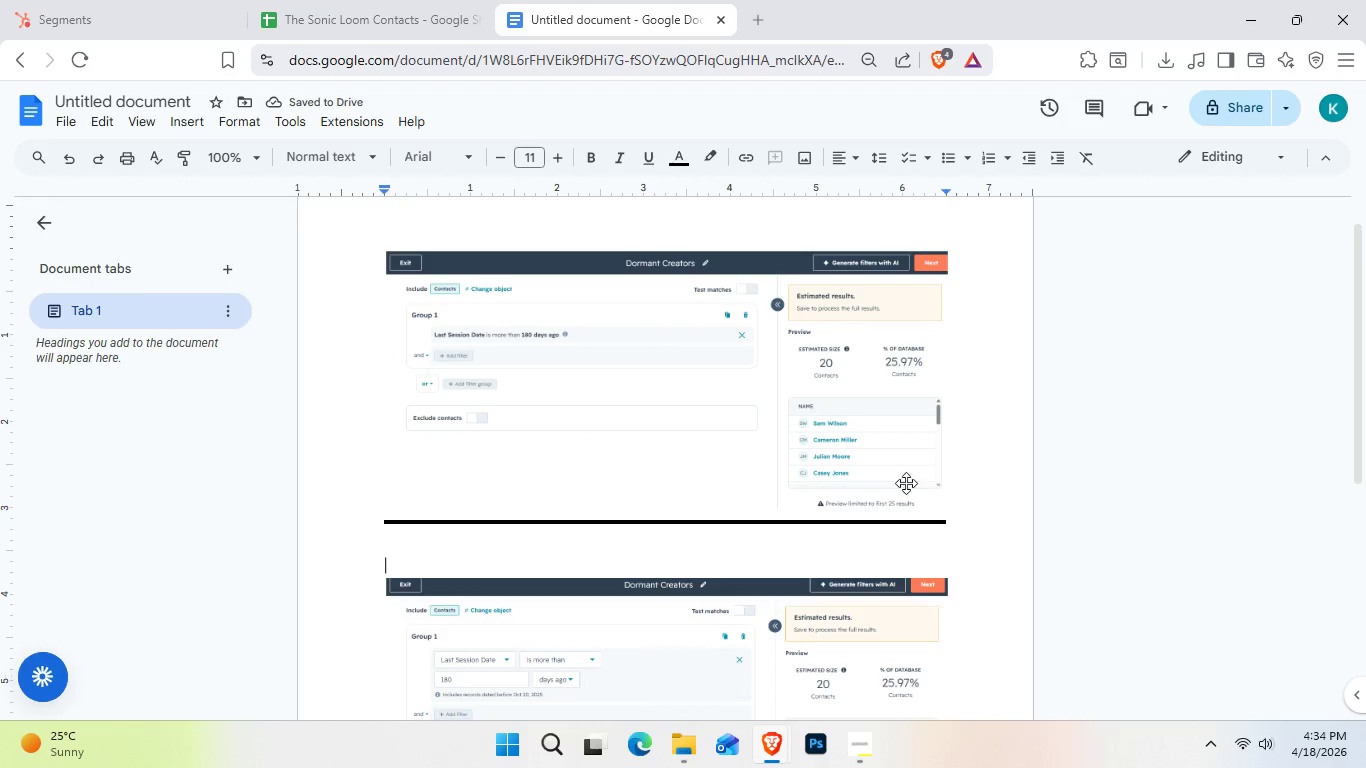 
left_click([971, 475])
 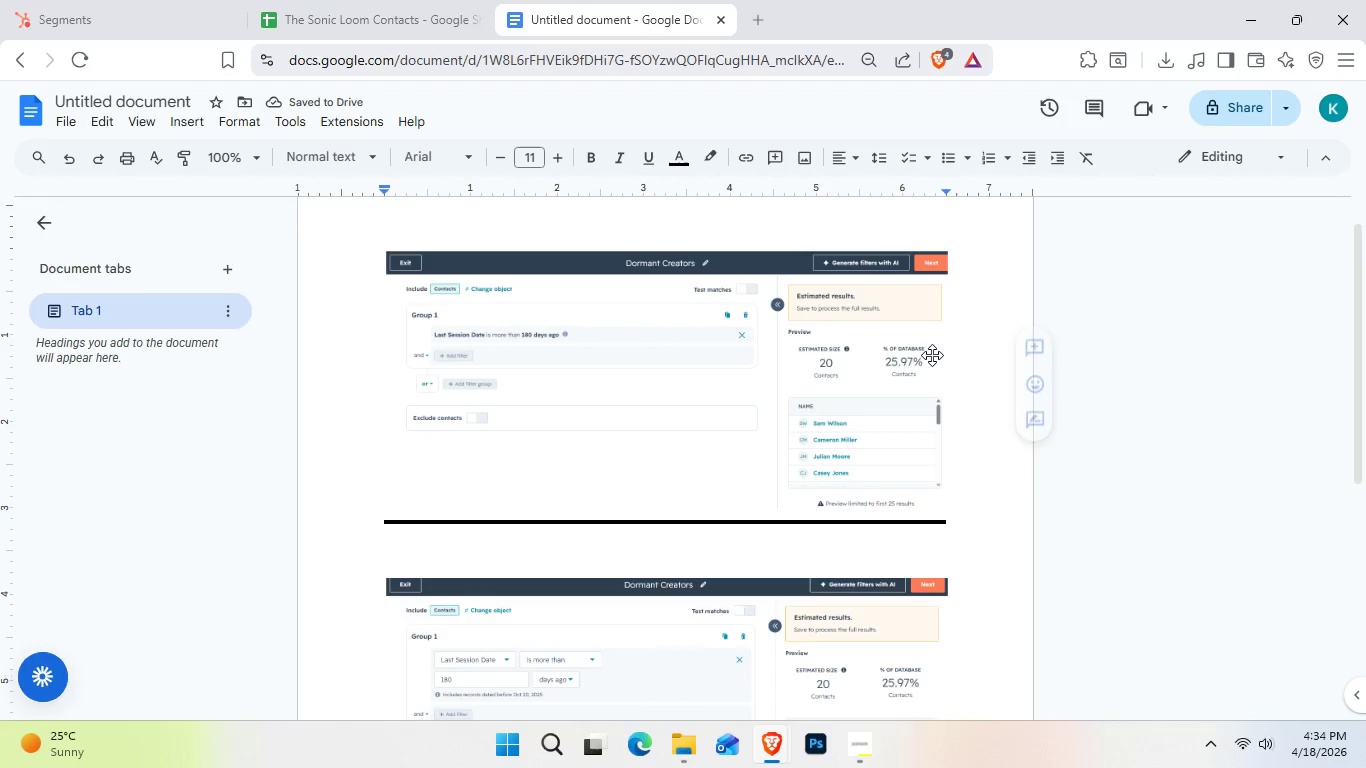 
key(Enter)
 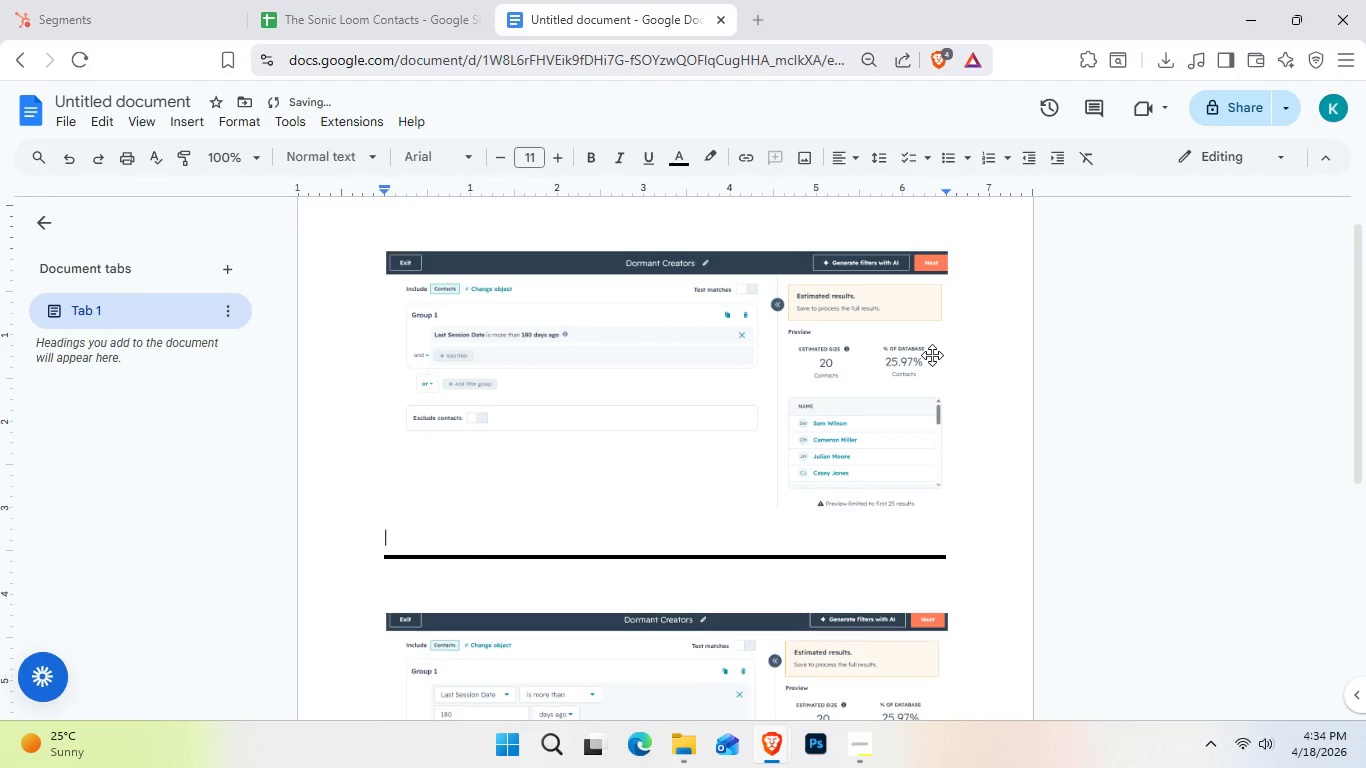 
key(Enter)
 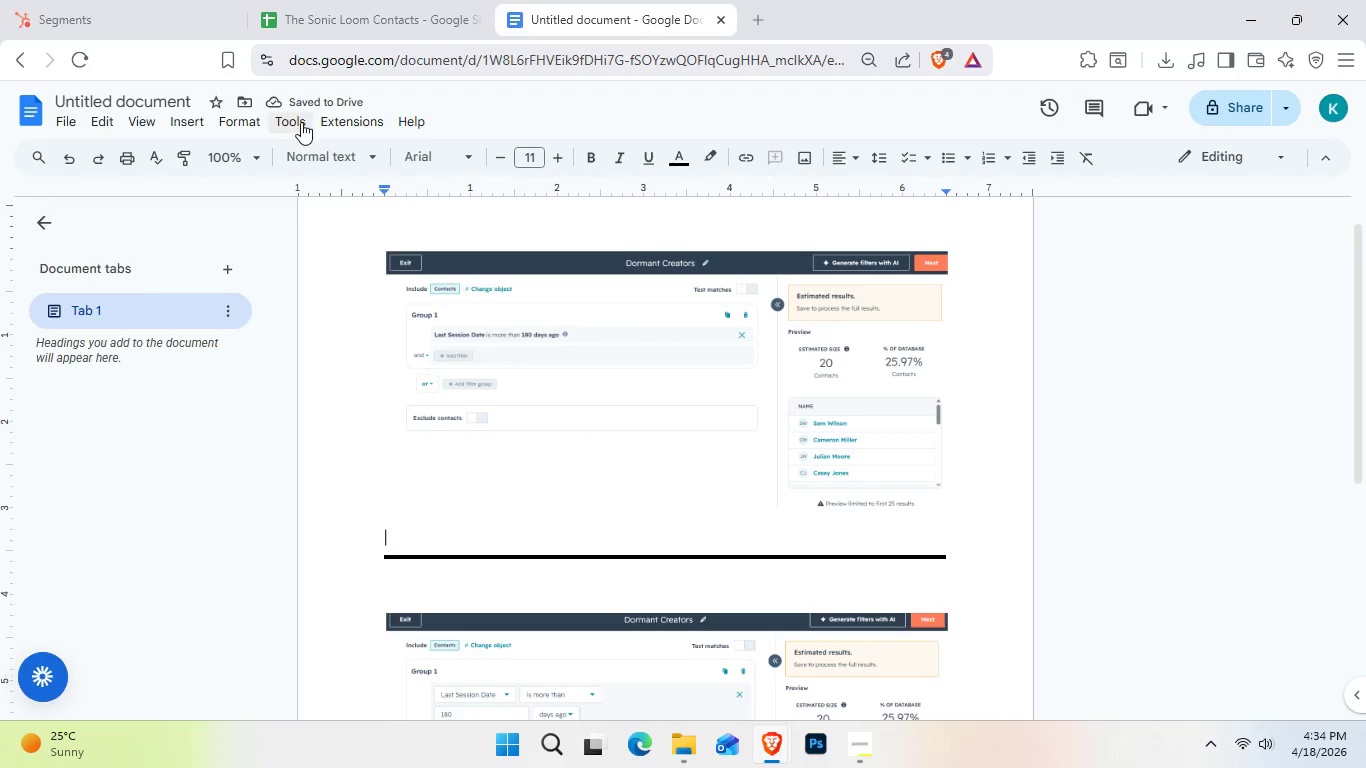 
left_click([389, 554])
 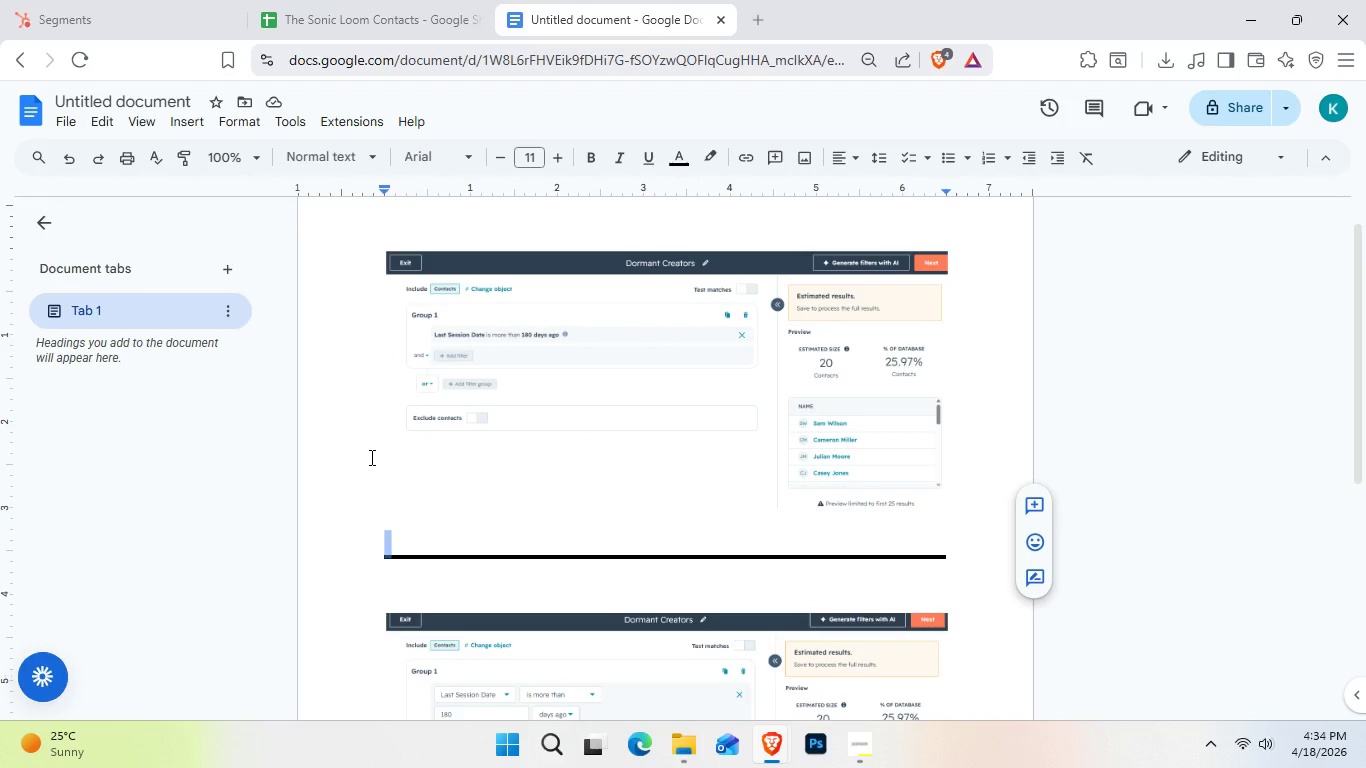 
key(ArrowDown)
 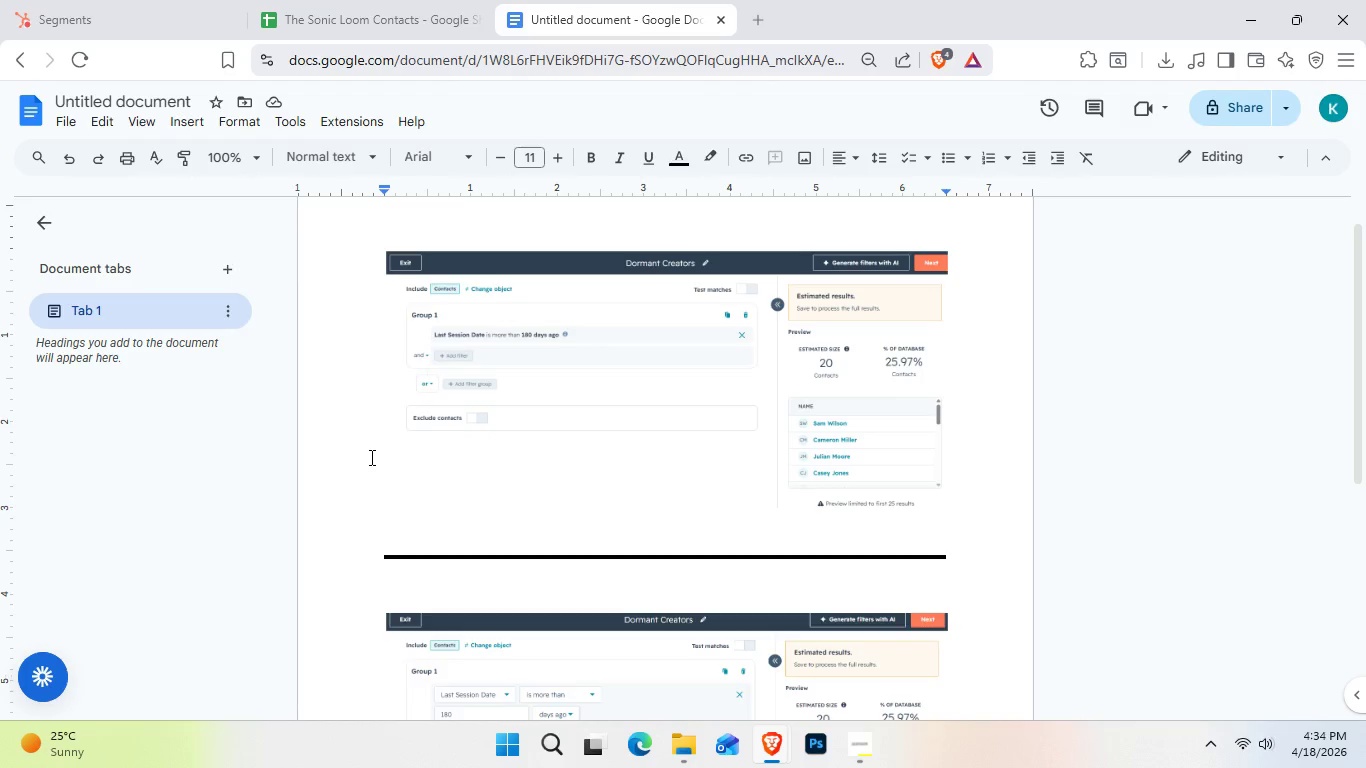 
key(ArrowUp)
 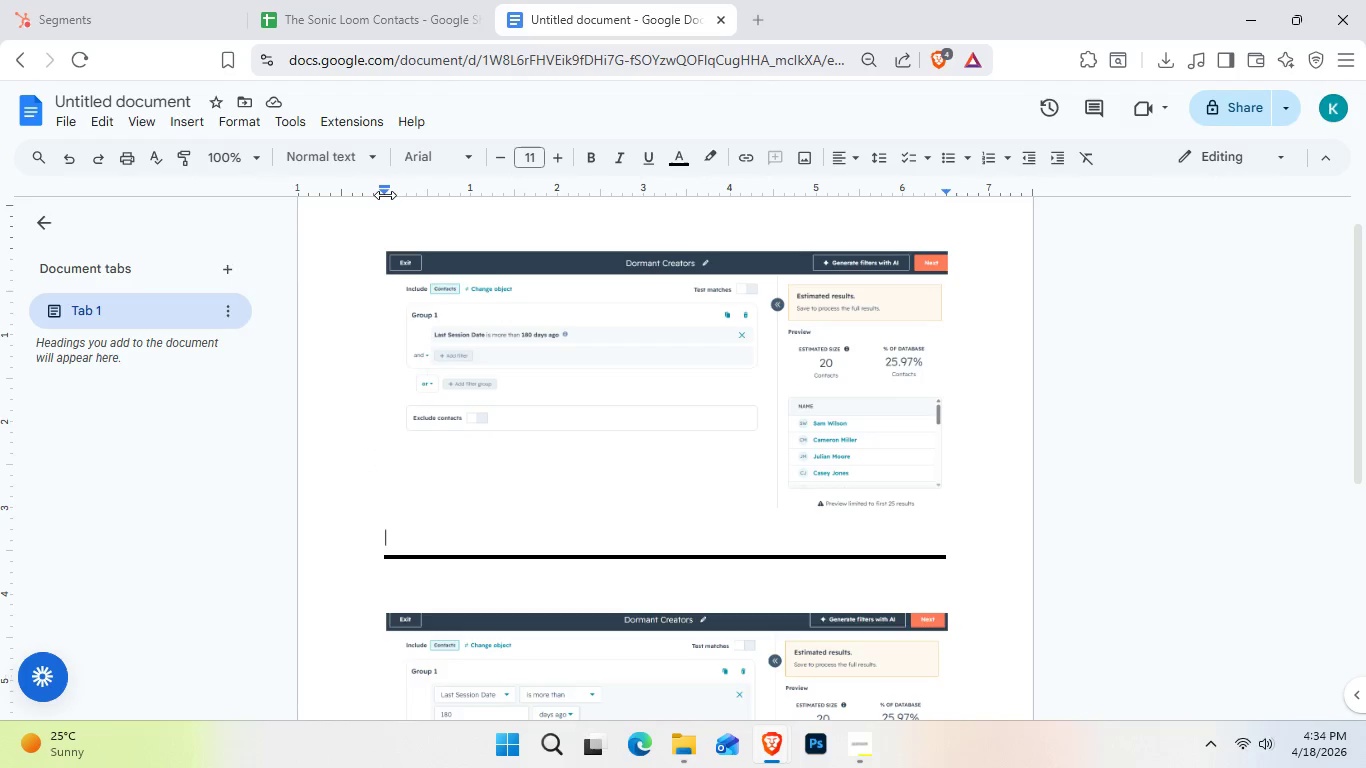 
left_click_drag(start_coordinate=[385, 195], to_coordinate=[343, 202])
 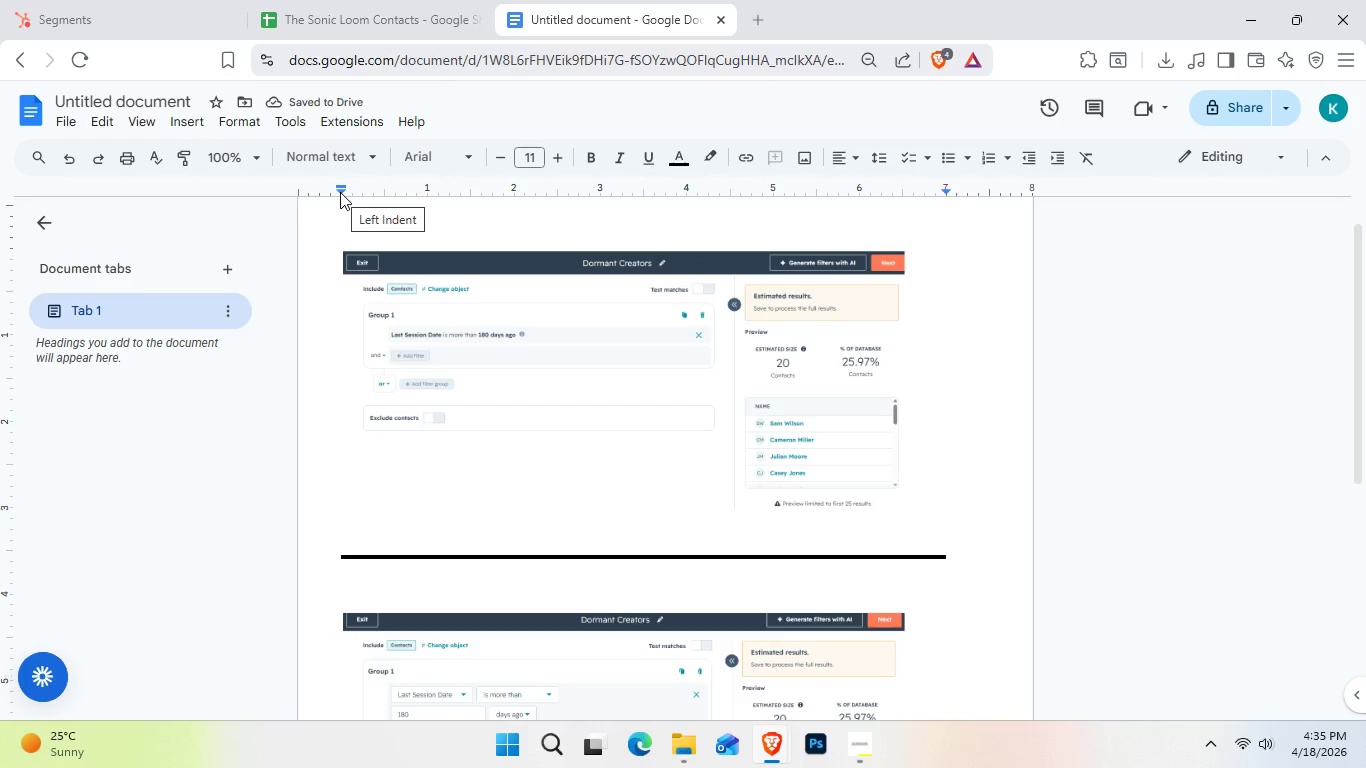 
key(Control+Z)
 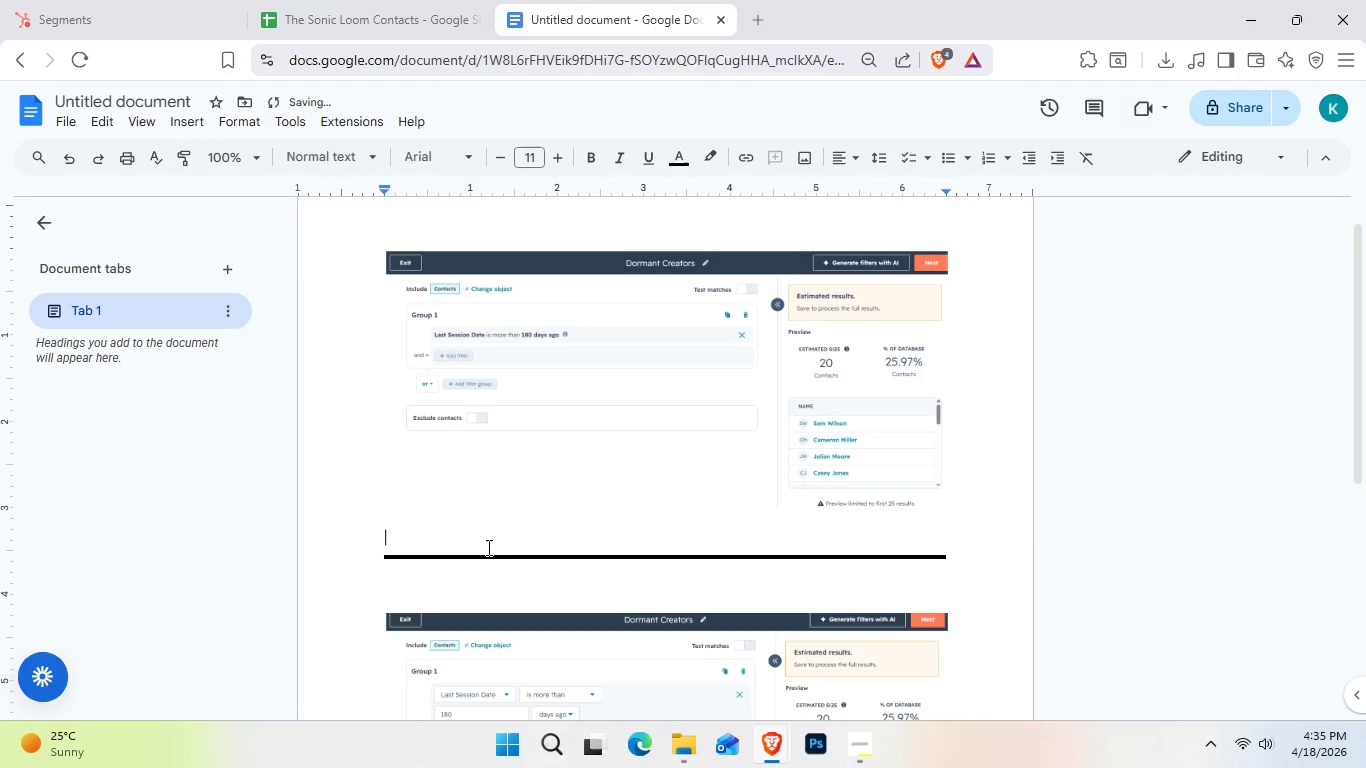 
double_click([487, 552])
 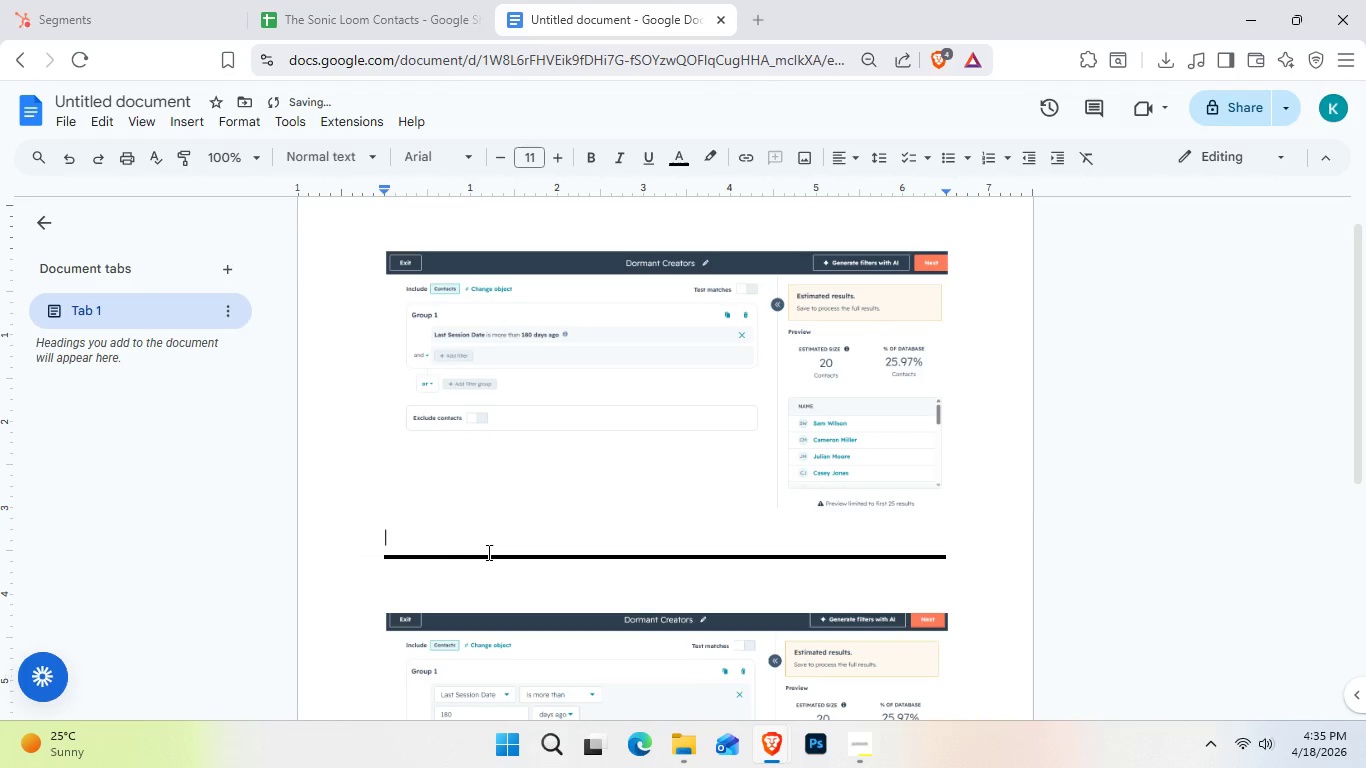 
triple_click([487, 552])
 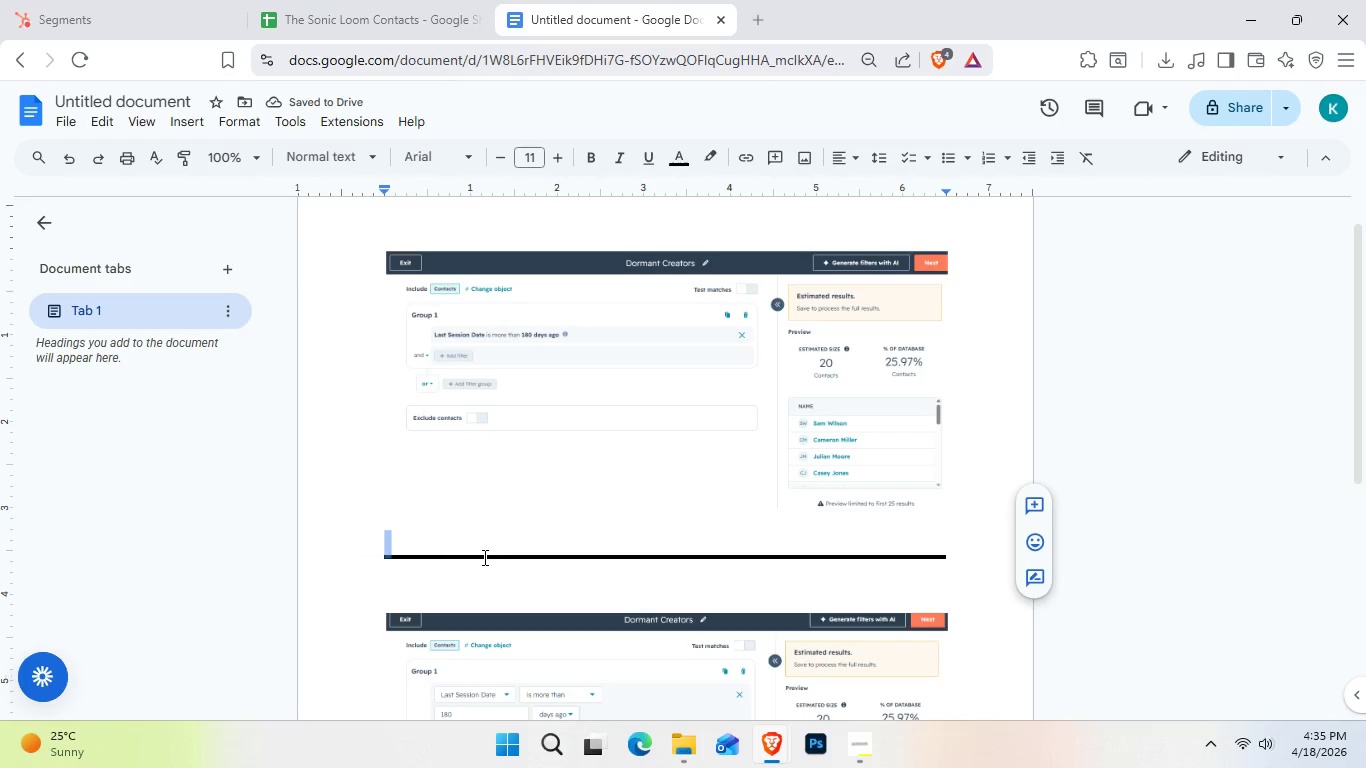 
double_click([482, 558])
 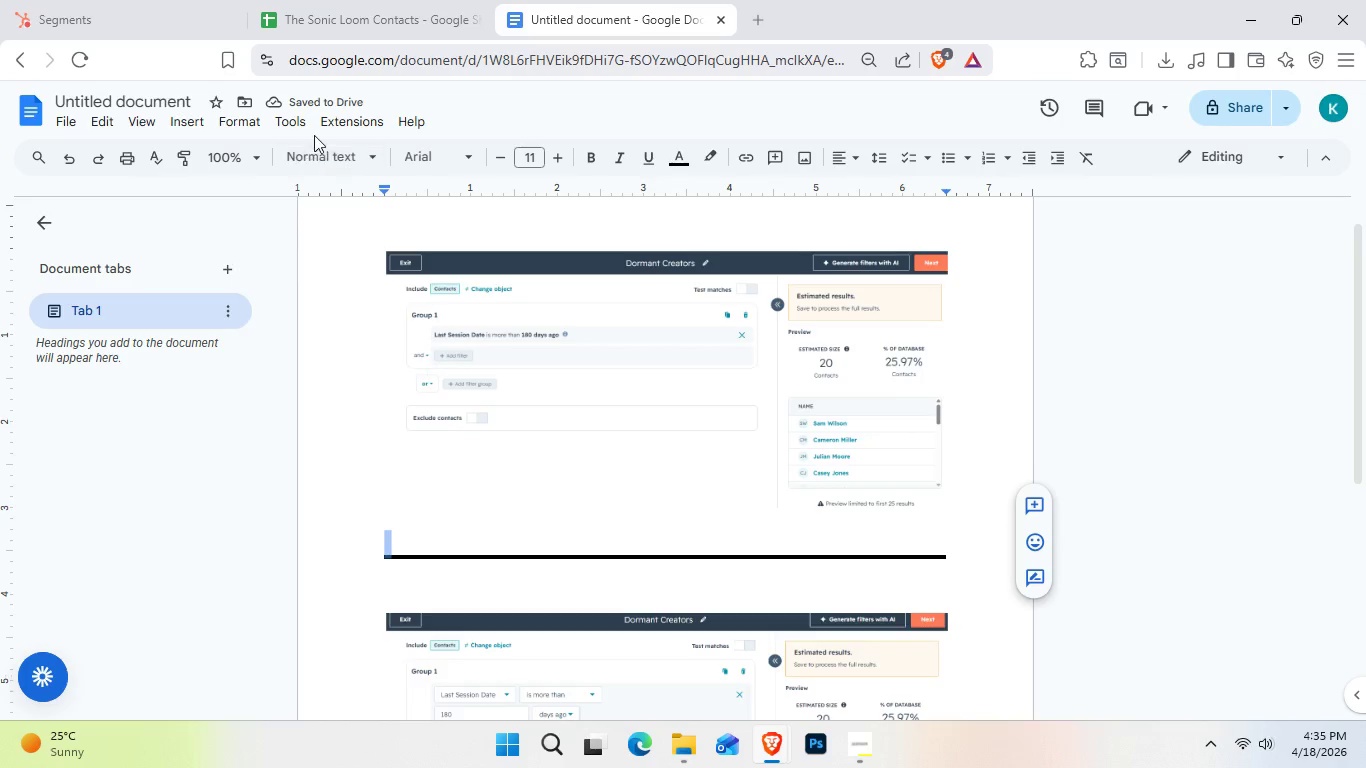 
left_click([298, 130])
 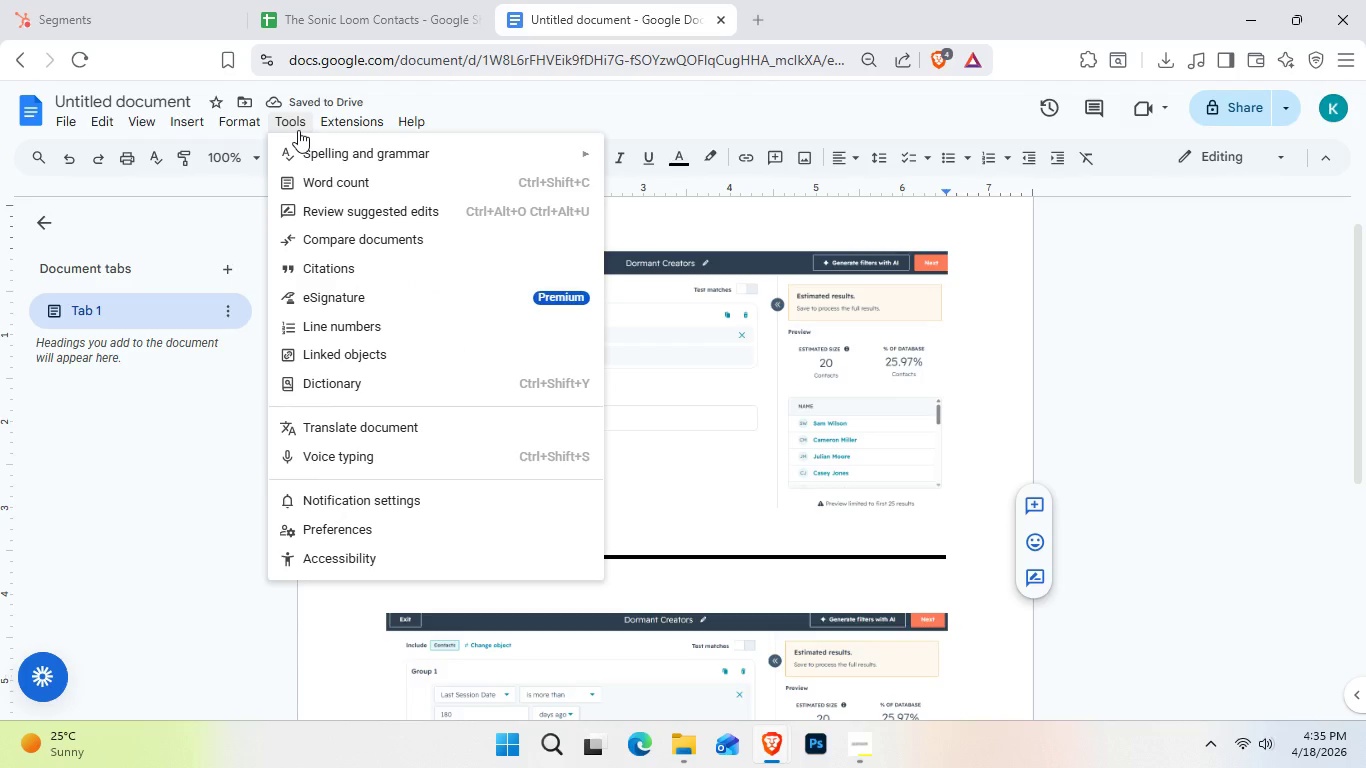 
key(MediaTrackNext)
 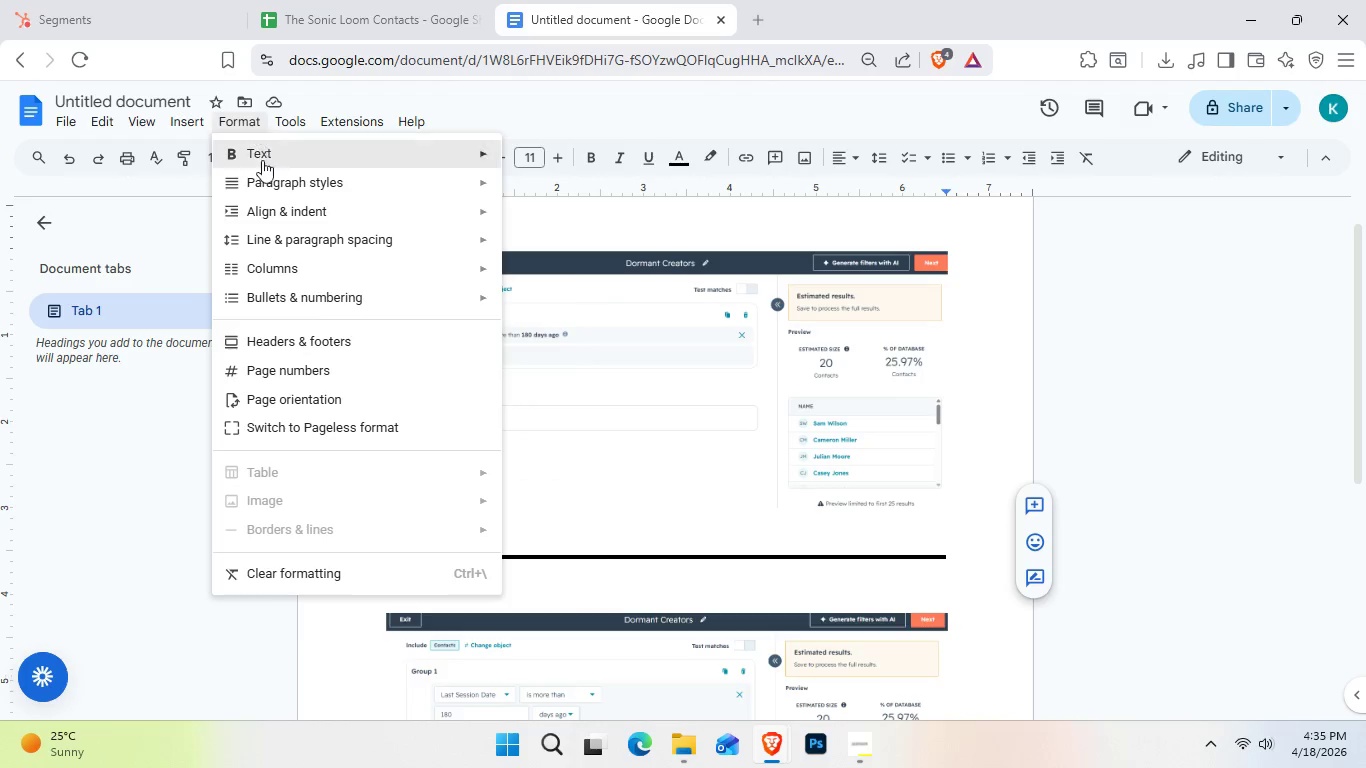 
left_click([552, 194])
 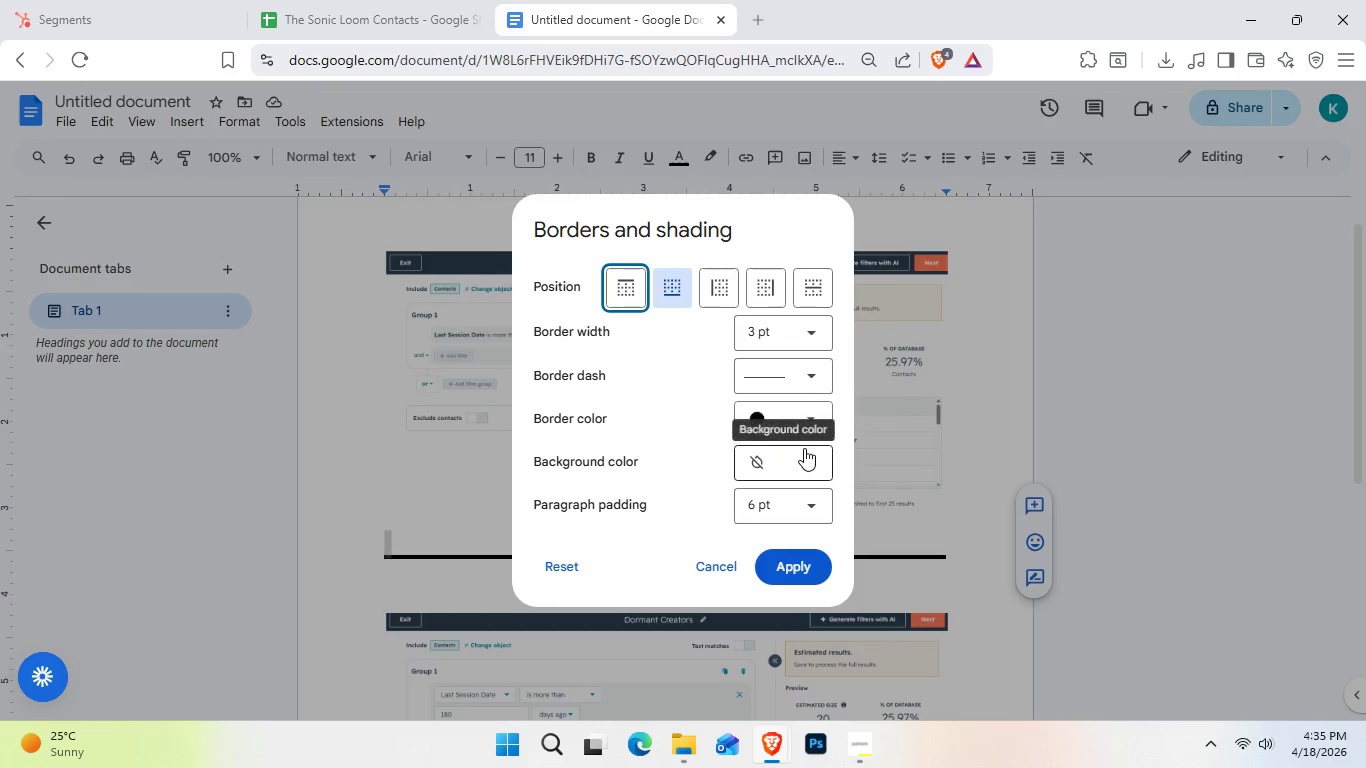 
double_click([799, 416])
 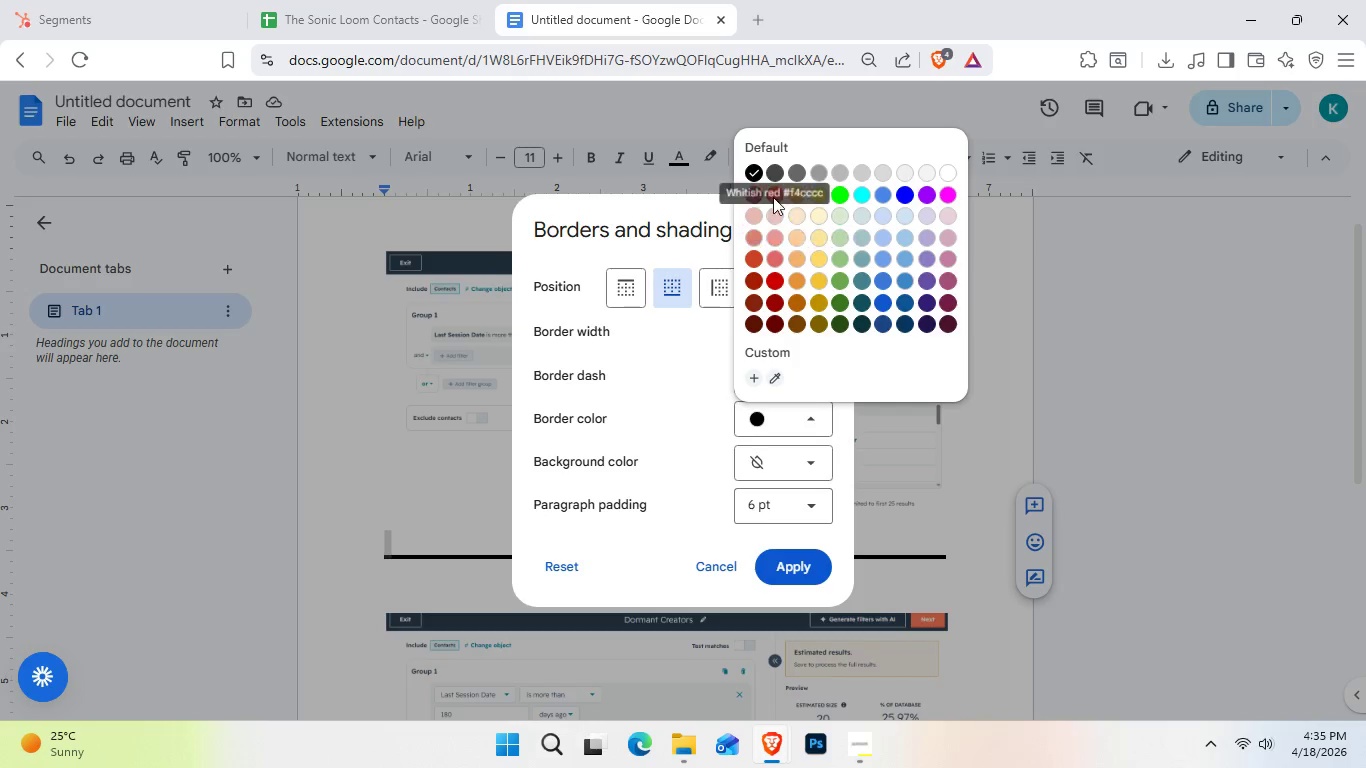 
left_click([775, 199])
 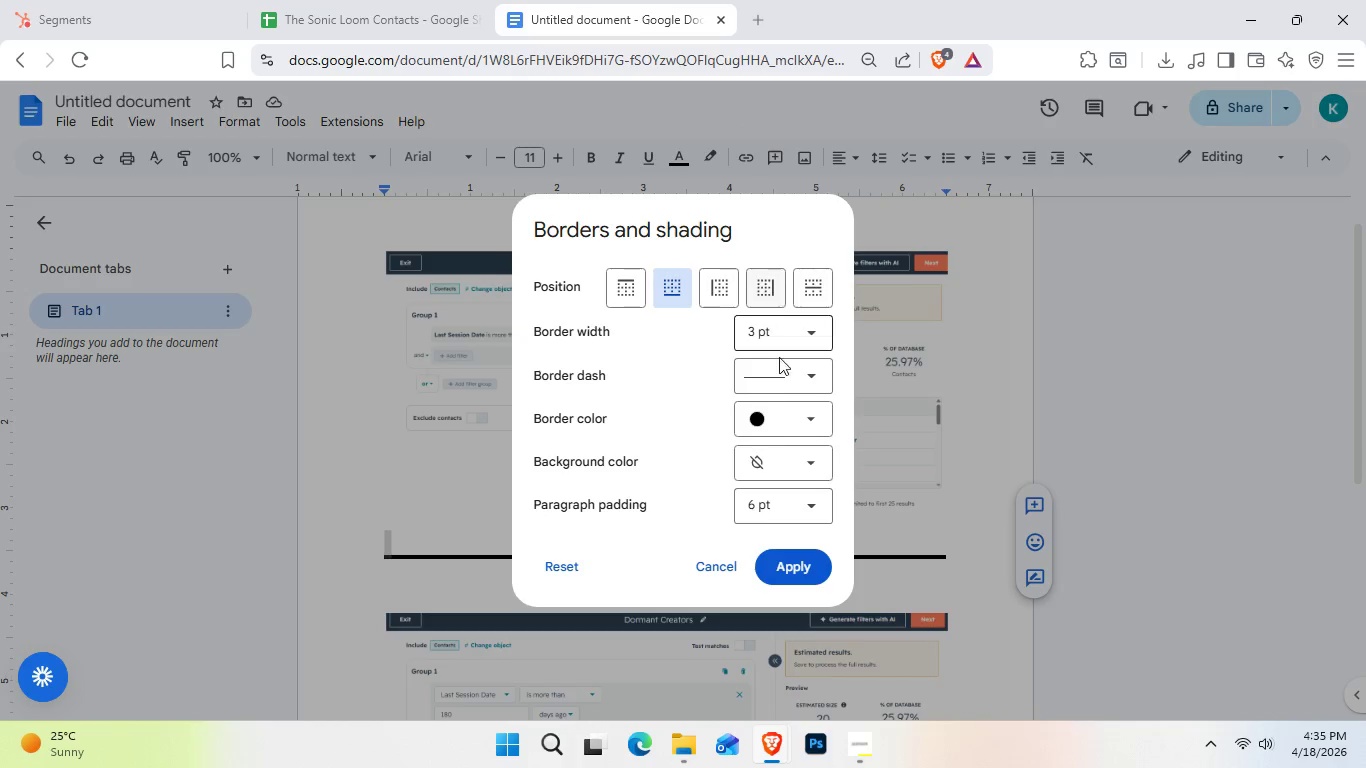 
left_click([784, 430])
 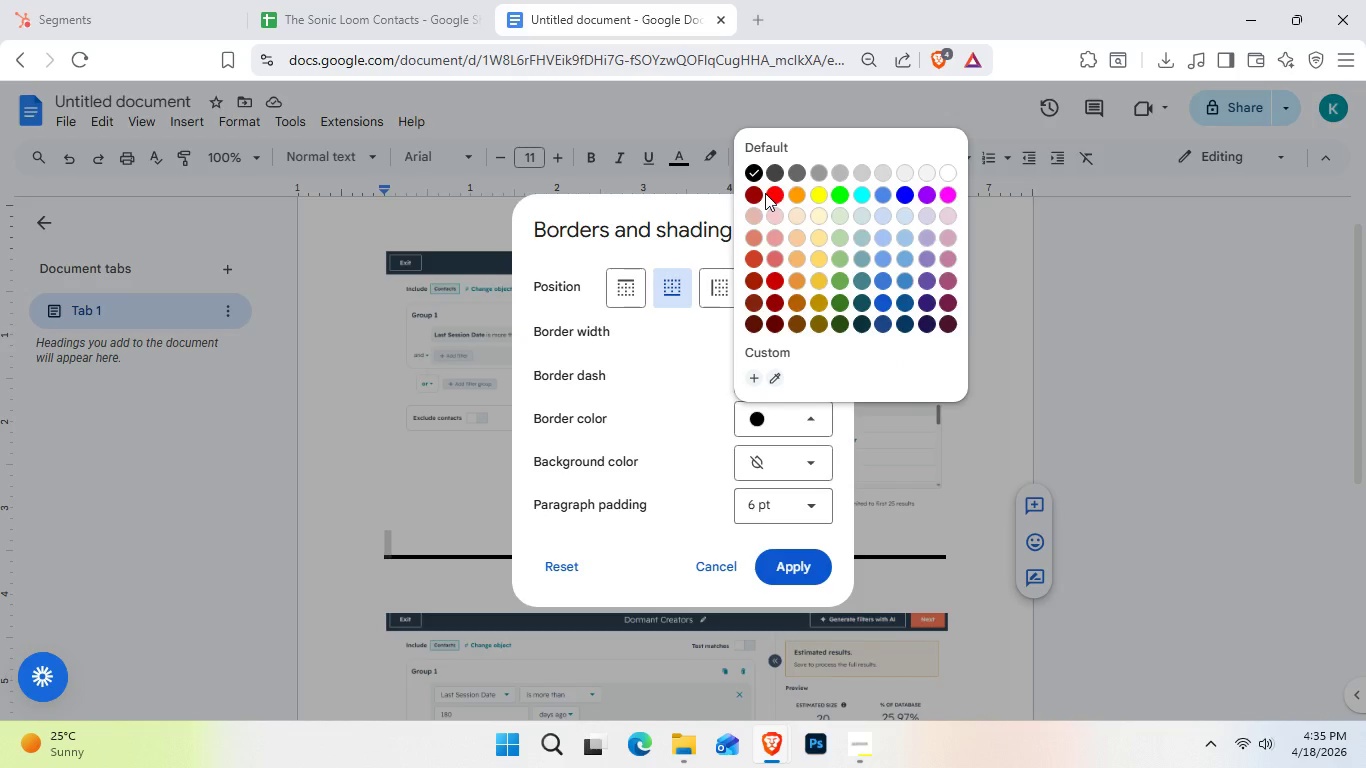 
left_click([771, 190])
 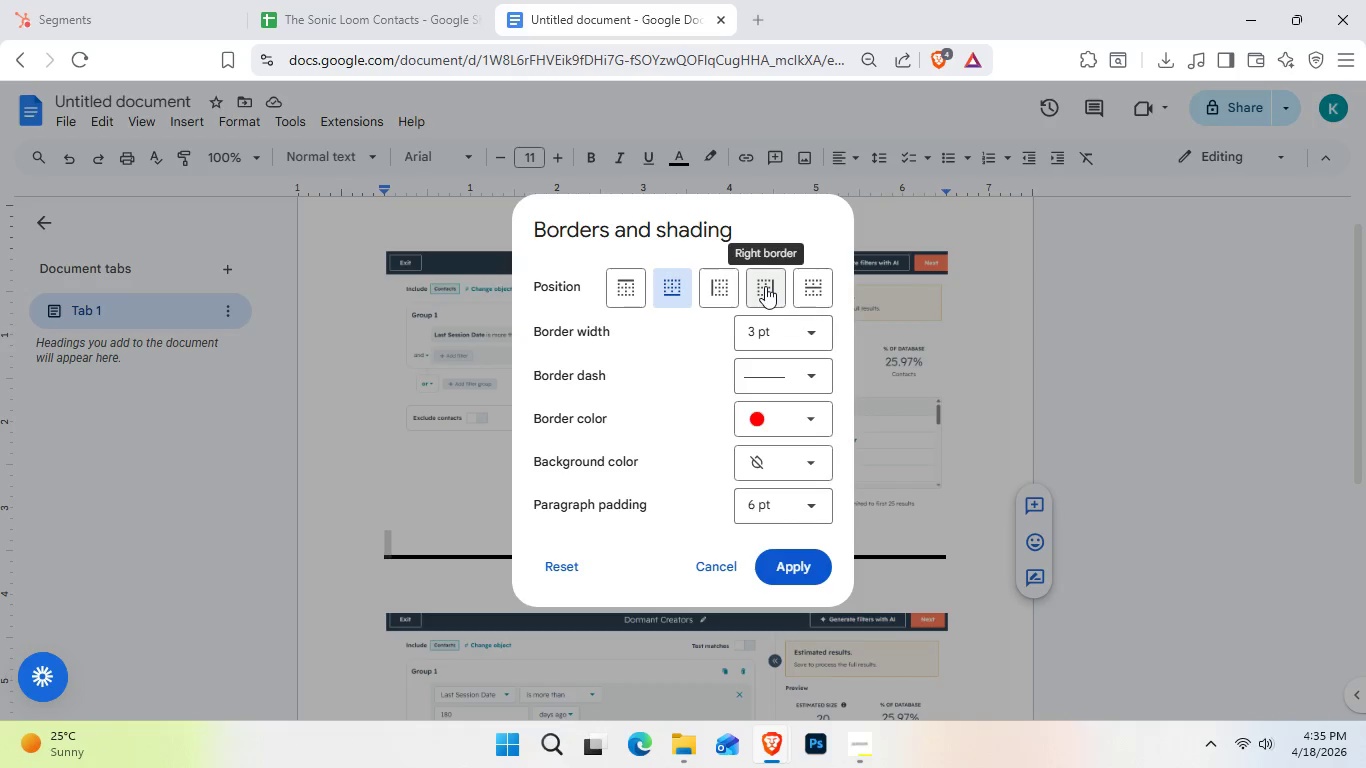 
left_click([640, 272])
 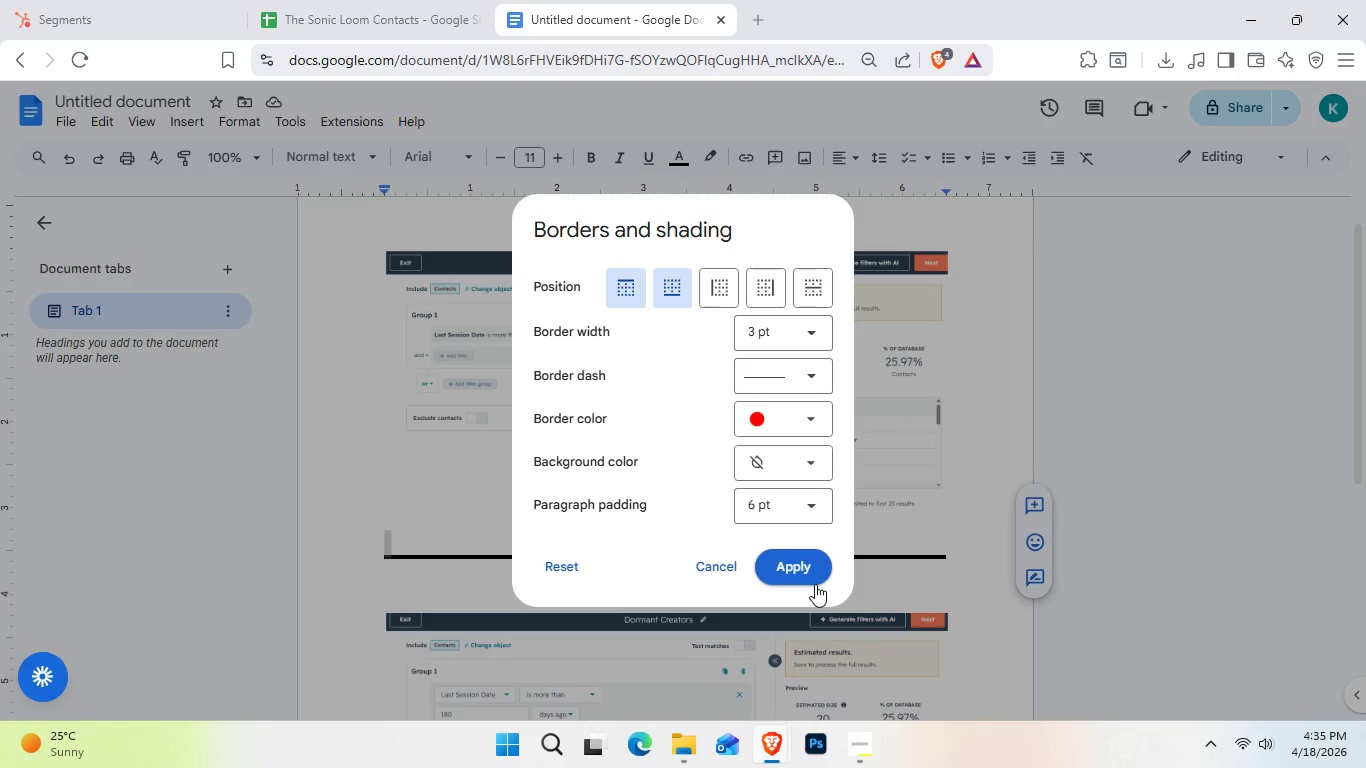 
left_click([812, 583])
 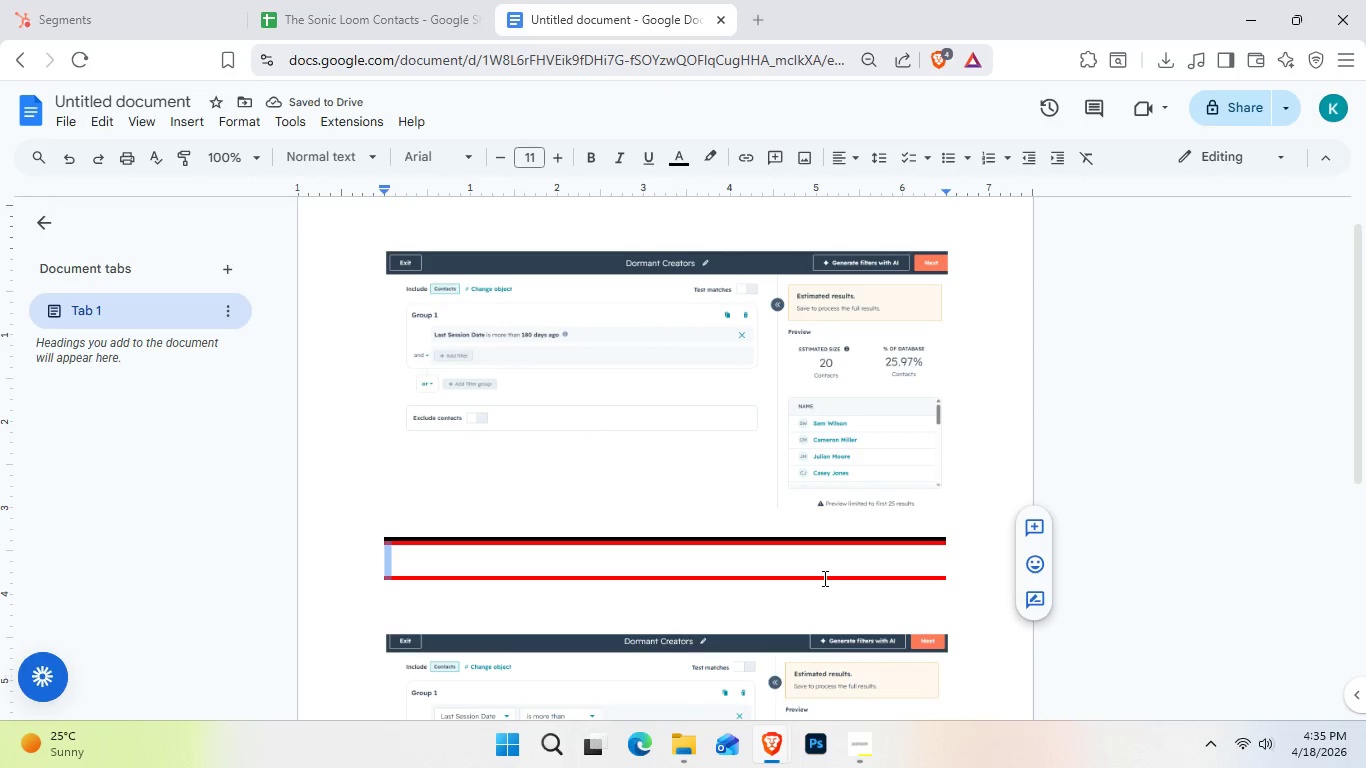 
key(Control+Z)
 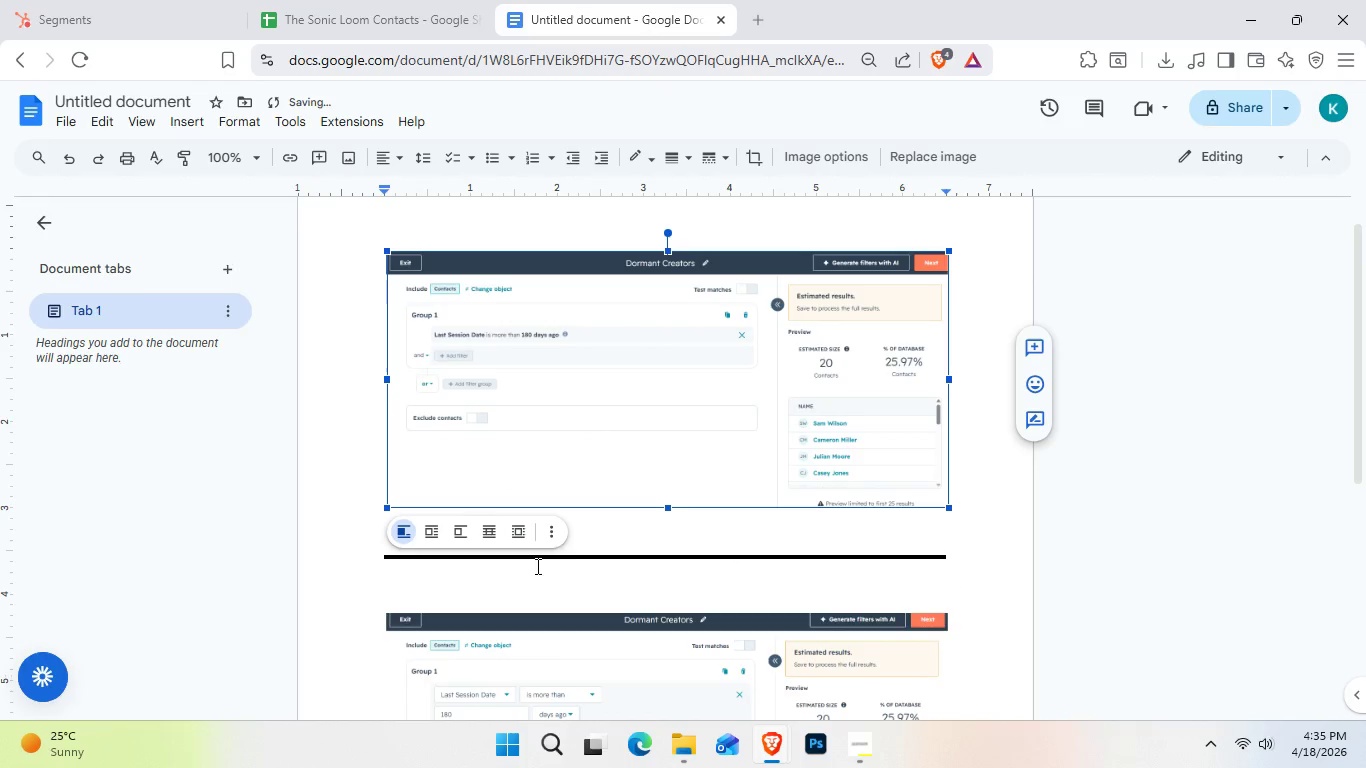 
left_click_drag(start_coordinate=[733, 680], to_coordinate=[728, 683])
 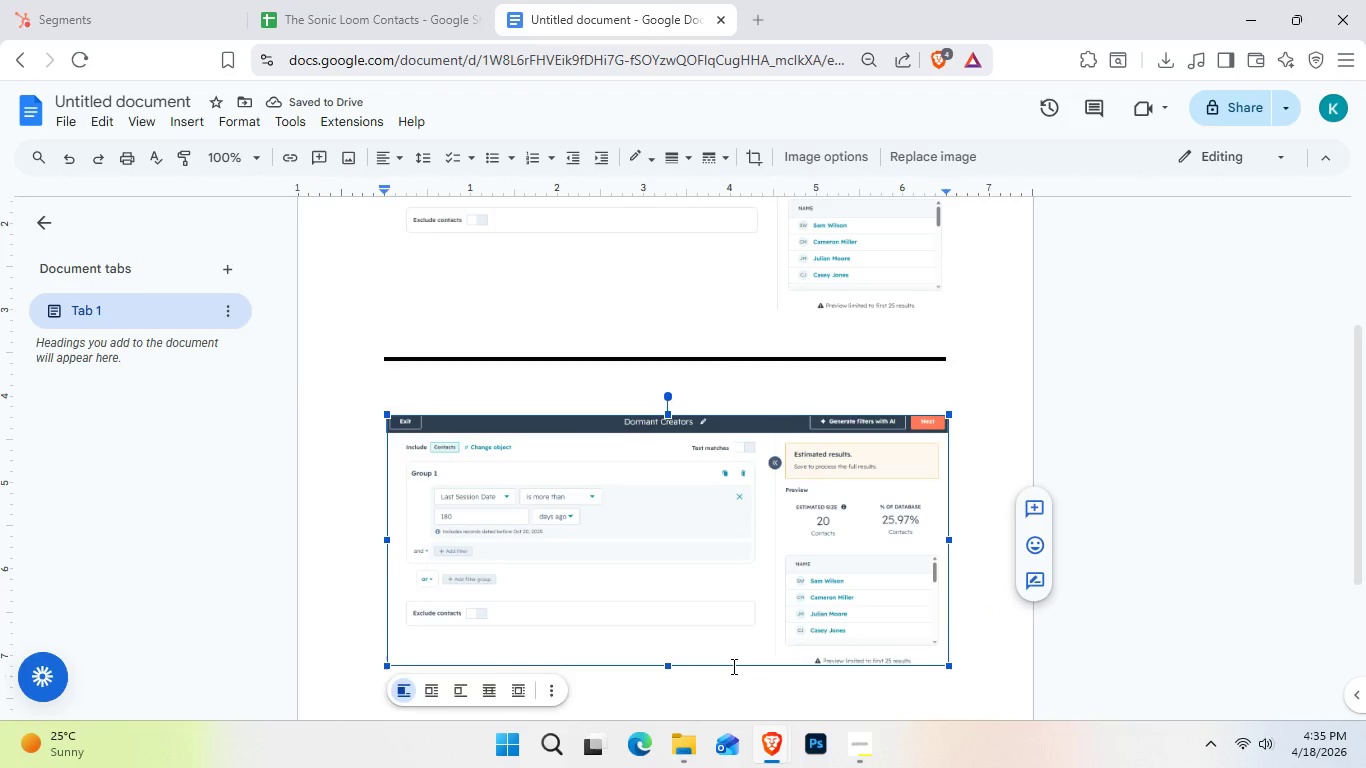 
scroll: coordinate [732, 665], scroll_direction: down, amount: 2.0
 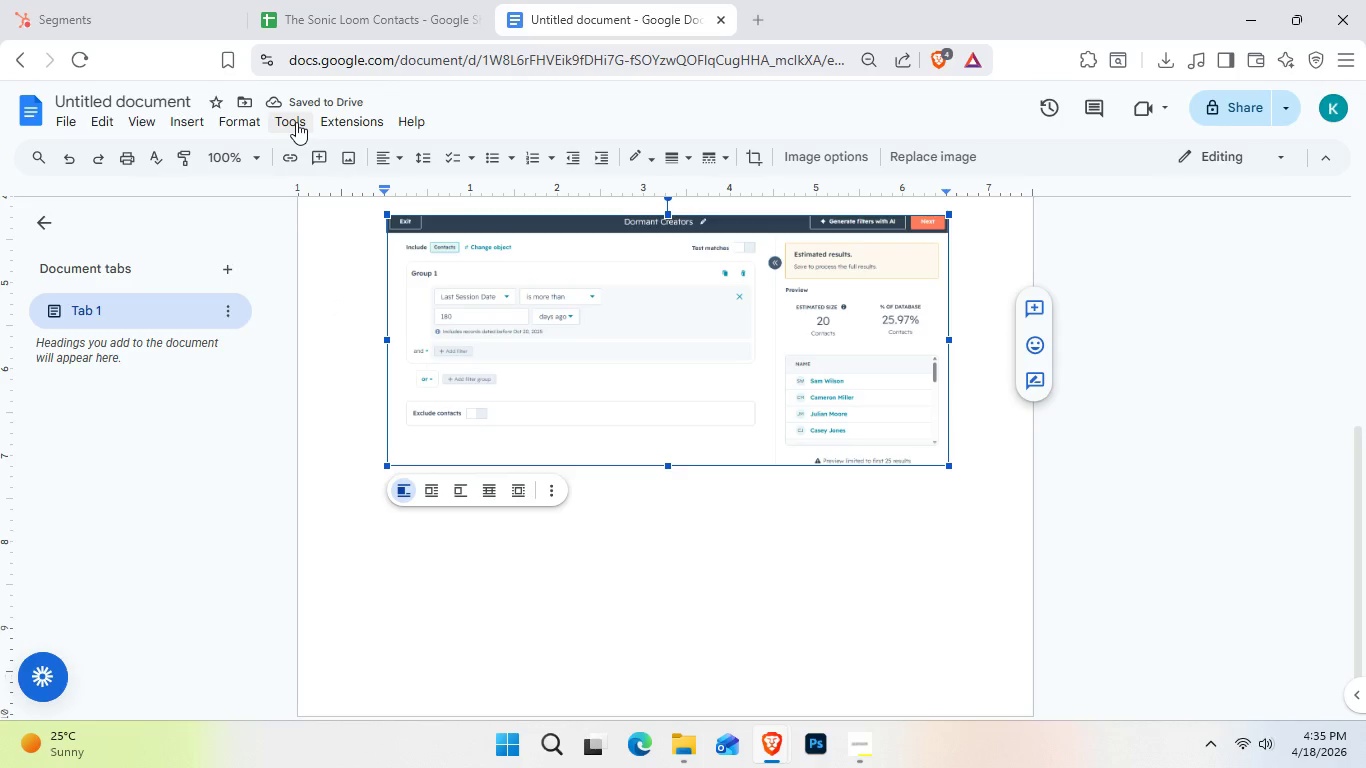 
left_click([296, 122])
 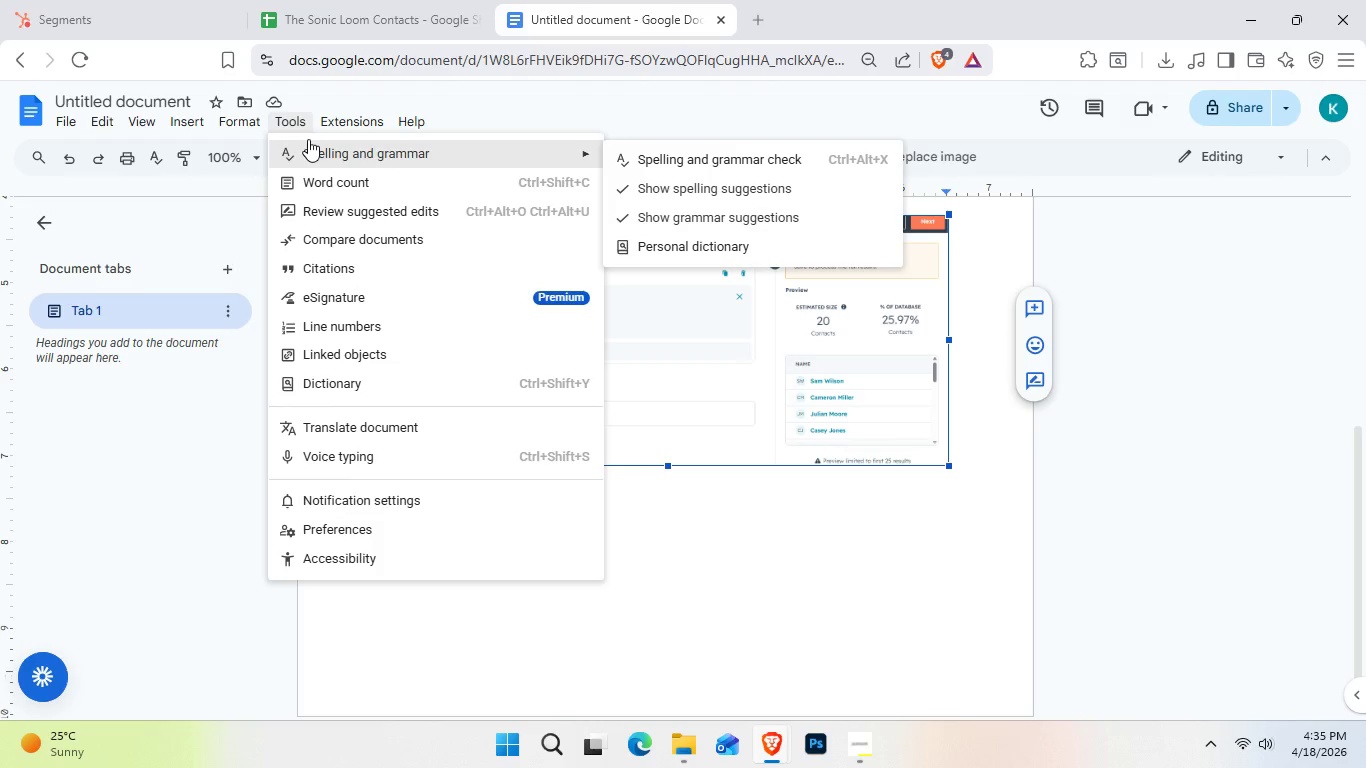 
wait(10.62)
 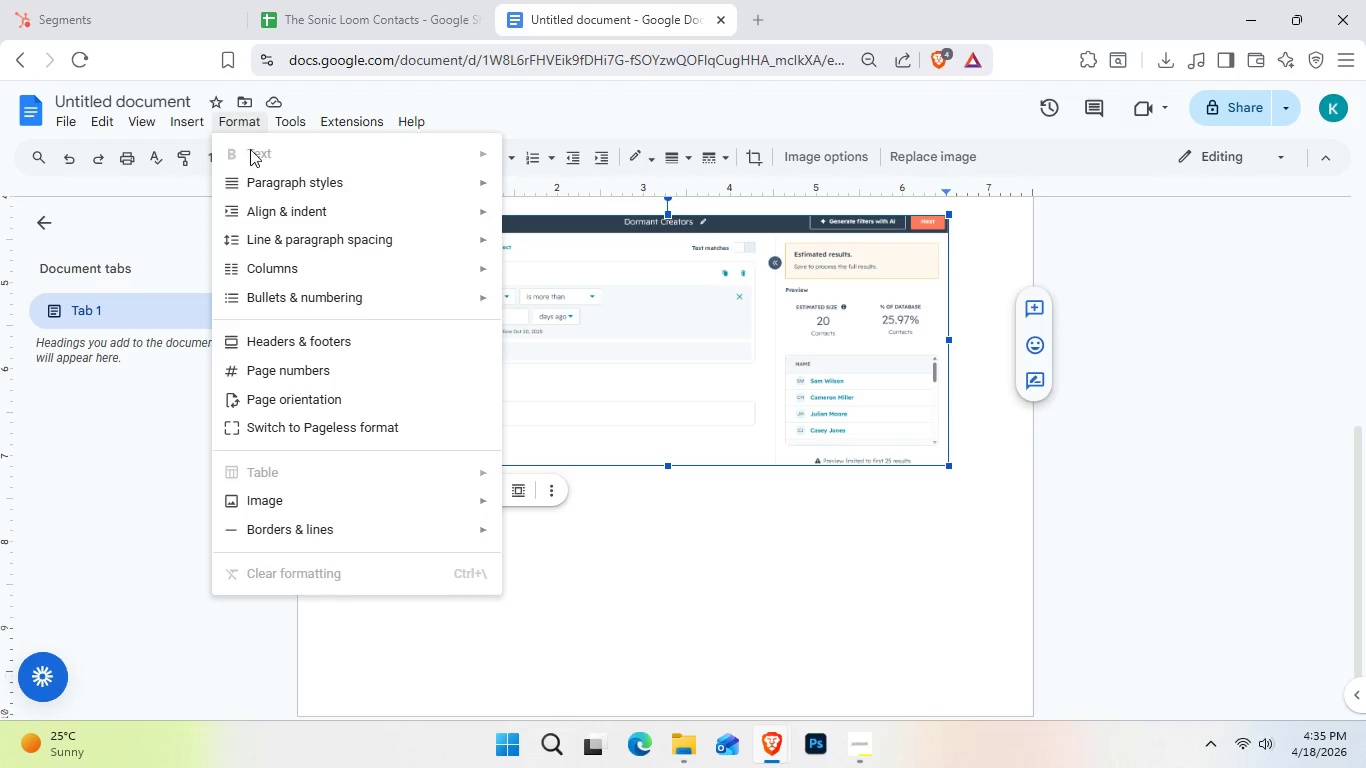 
left_click([530, 187])
 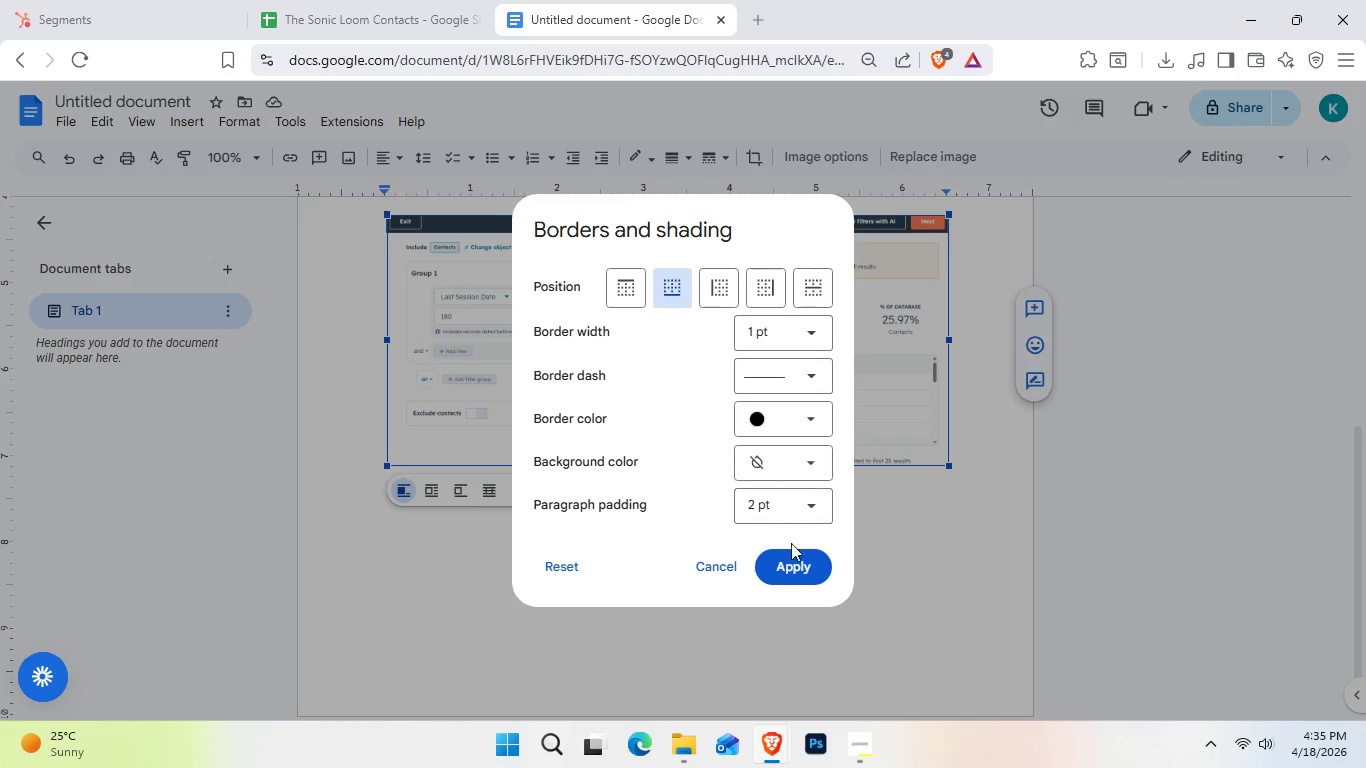 
left_click([797, 340])
 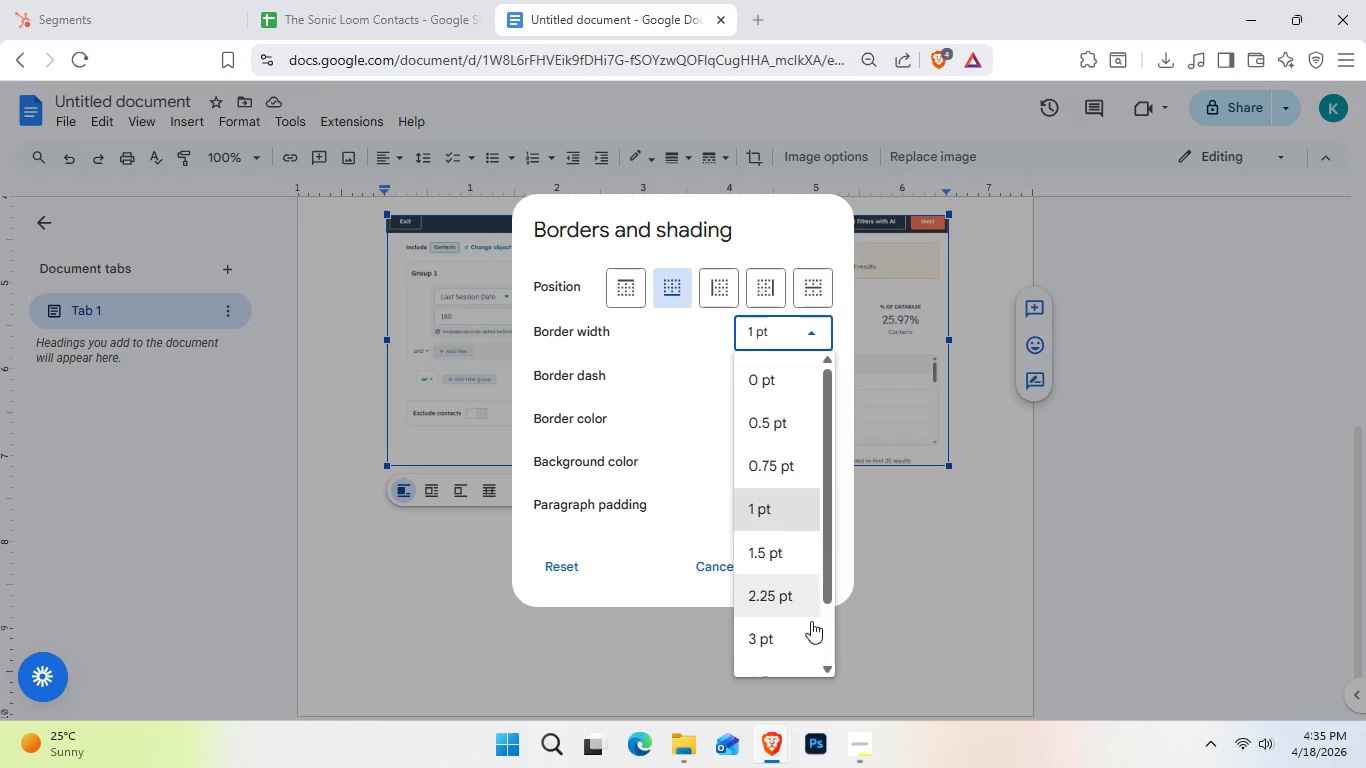 
left_click([803, 628])
 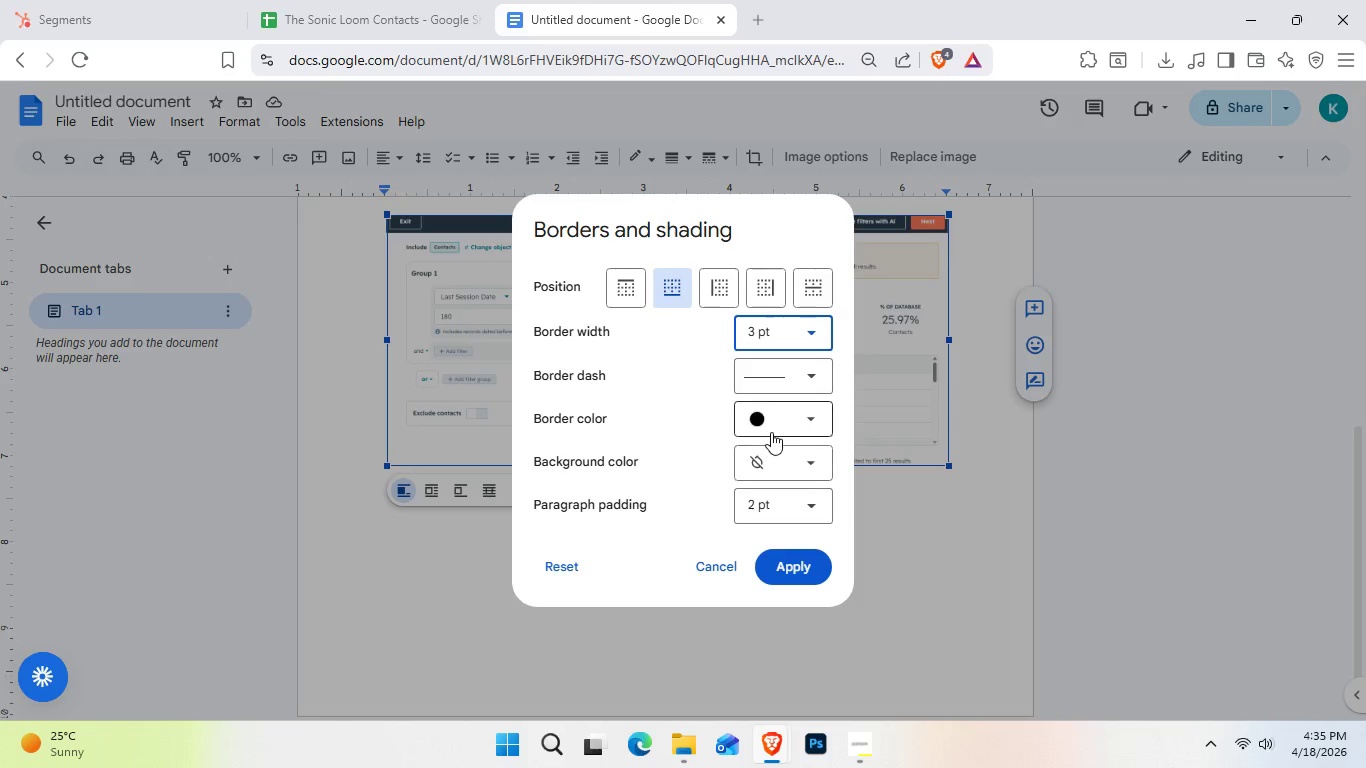 
left_click([775, 415])
 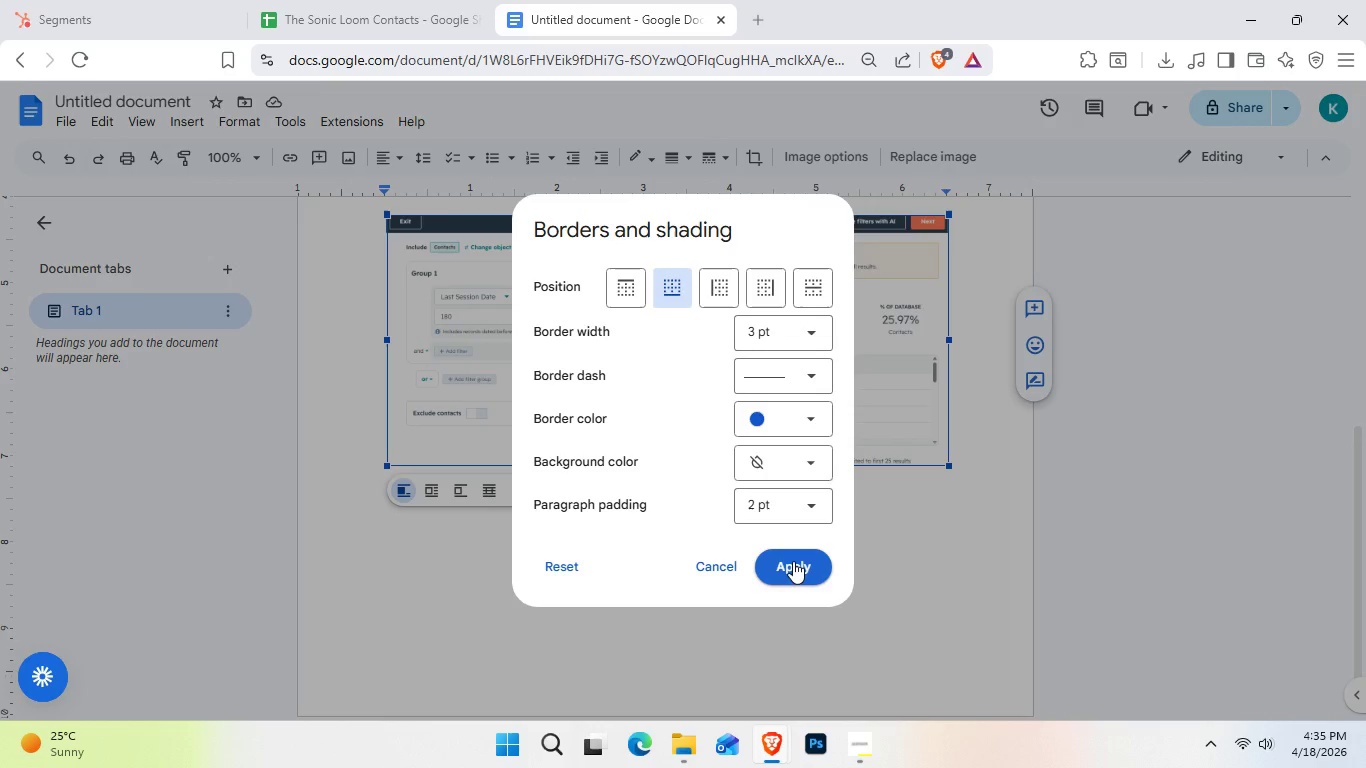 
left_click([792, 562])
 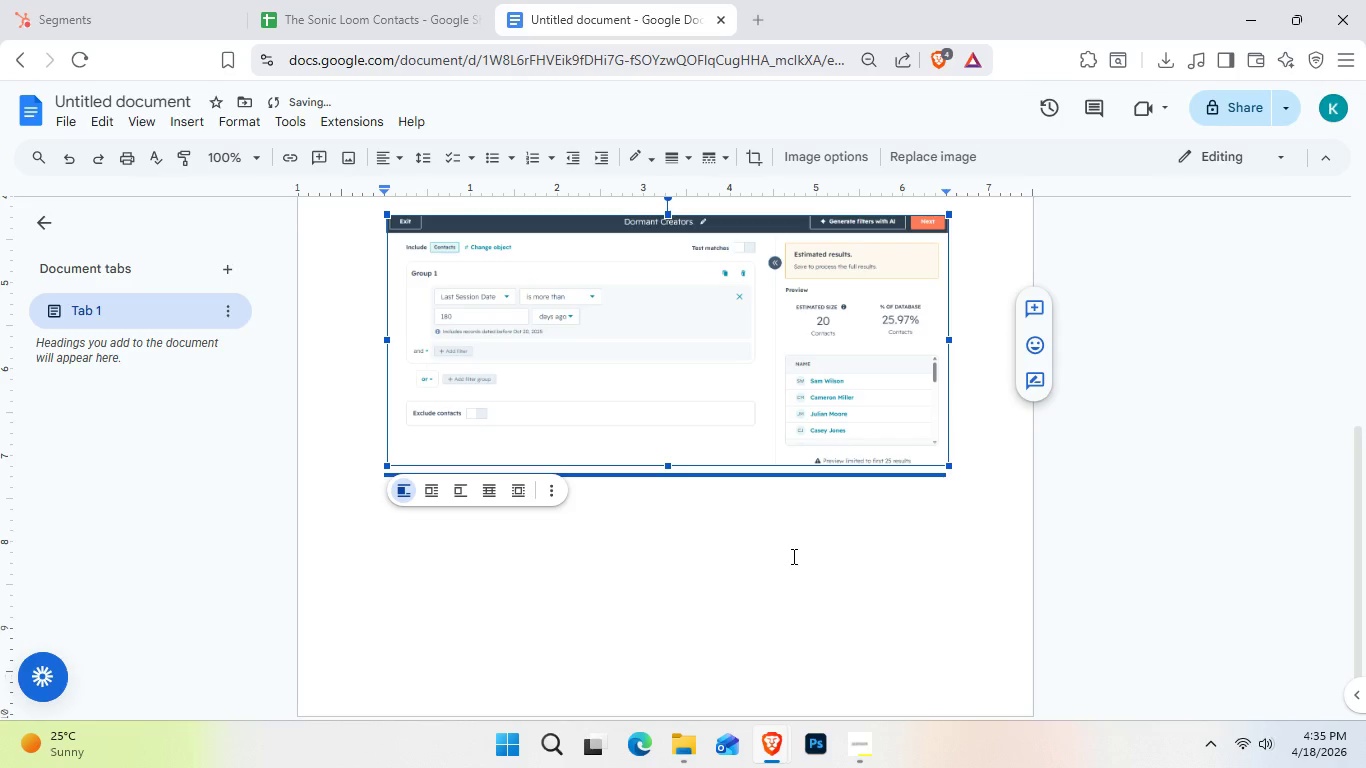 
left_click([787, 533])
 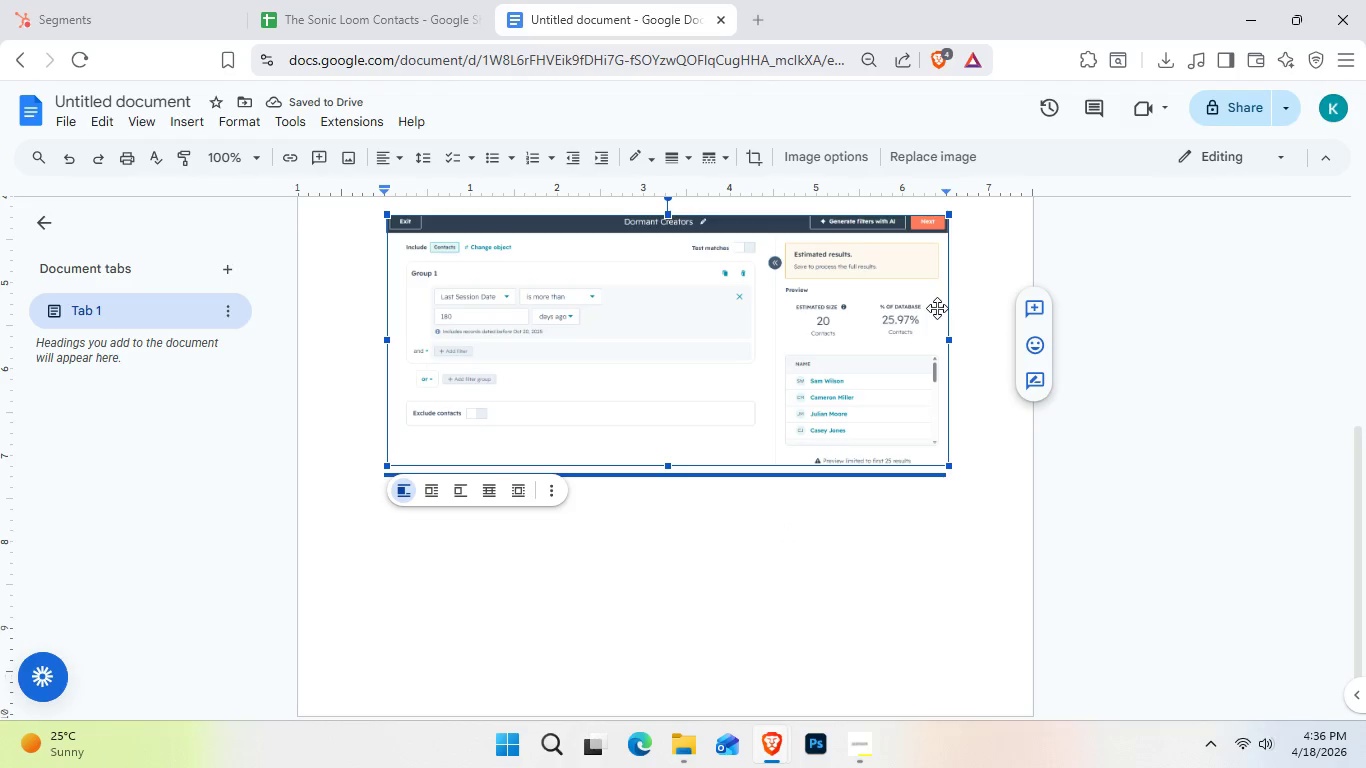 
left_click([989, 271])
 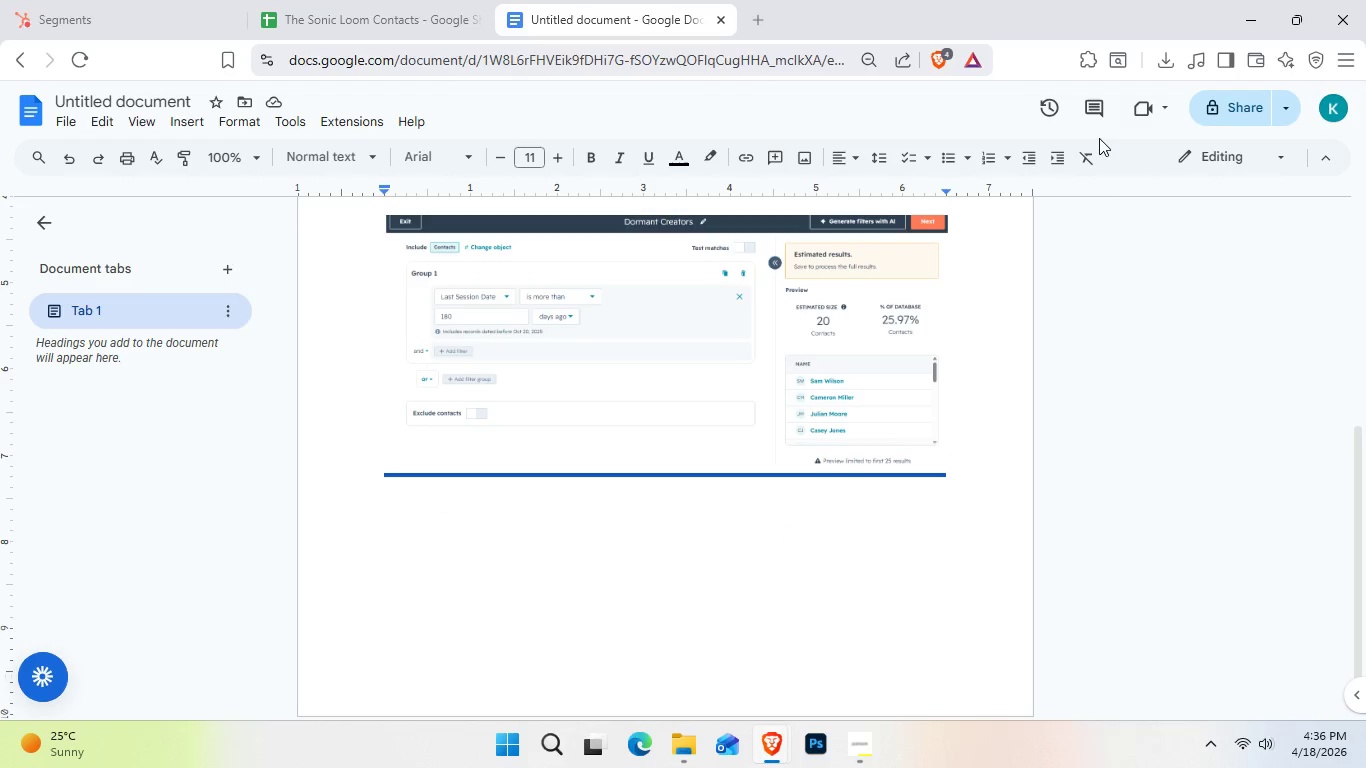 
wait(11.62)
 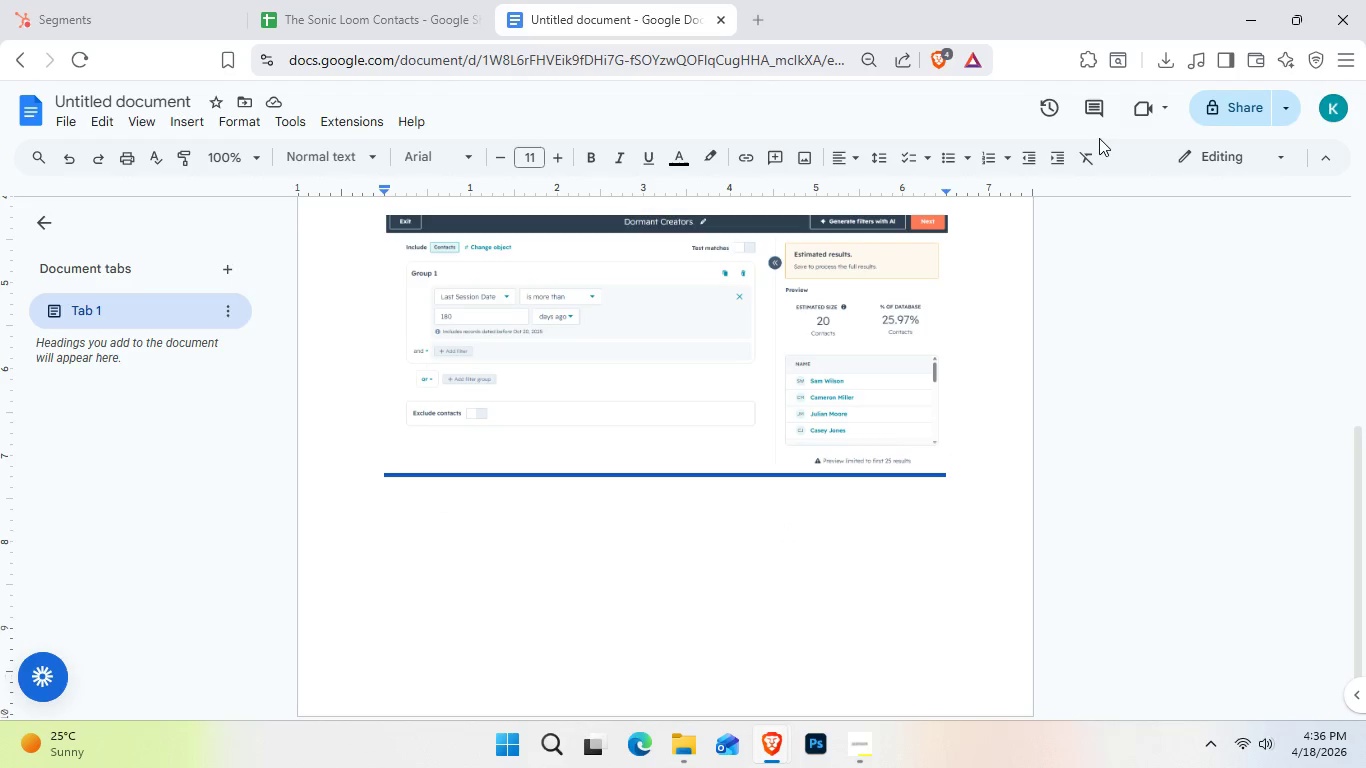 
scroll: coordinate [918, 419], scroll_direction: up, amount: 3.0
 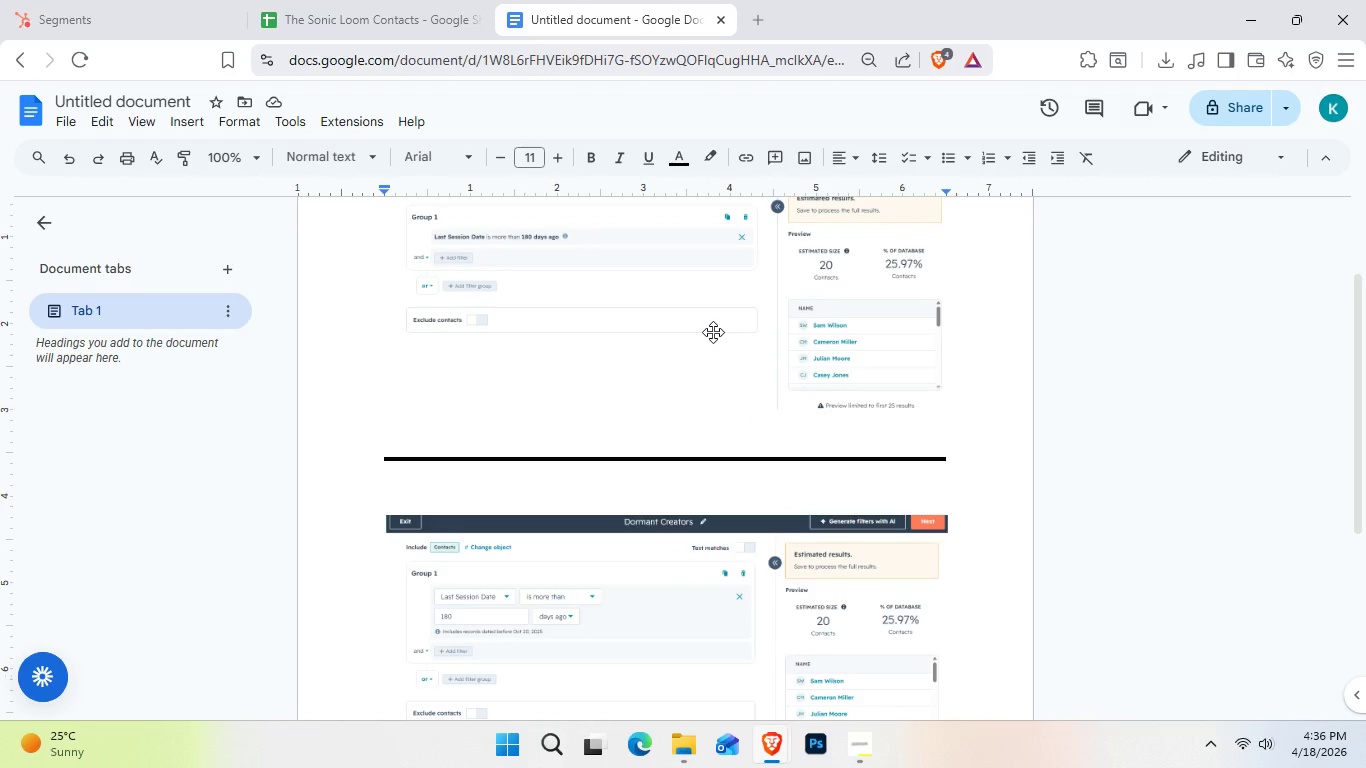 
wait(6.31)
 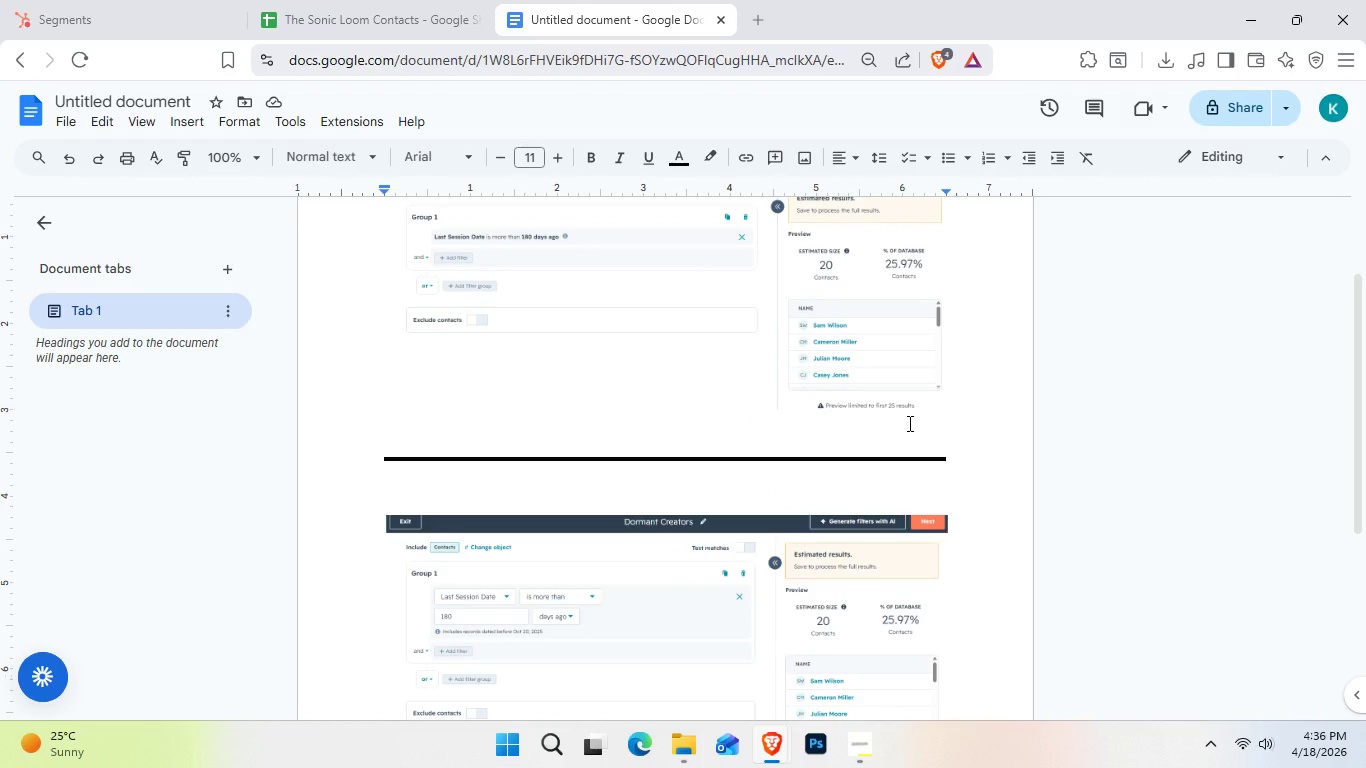 
scroll: coordinate [685, 540], scroll_direction: up, amount: 2.0
 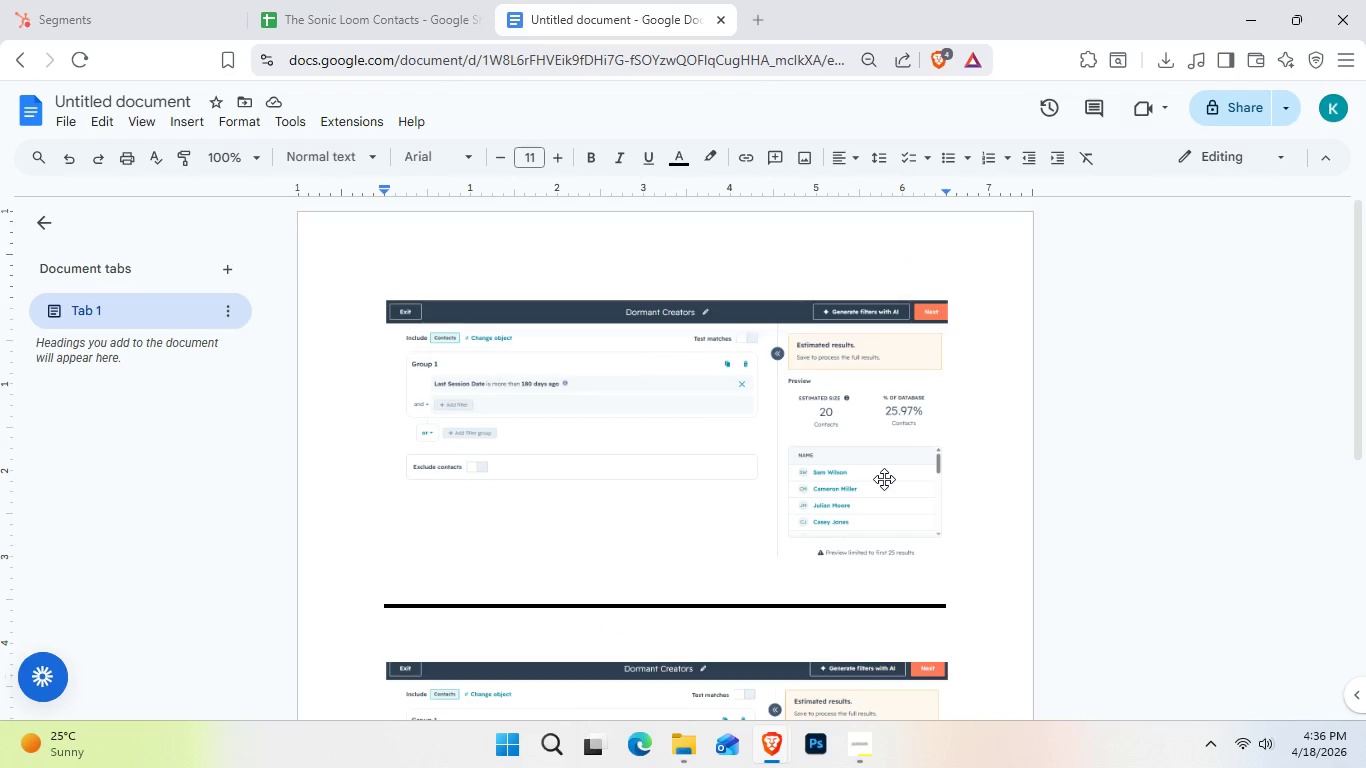 
wait(8.75)
 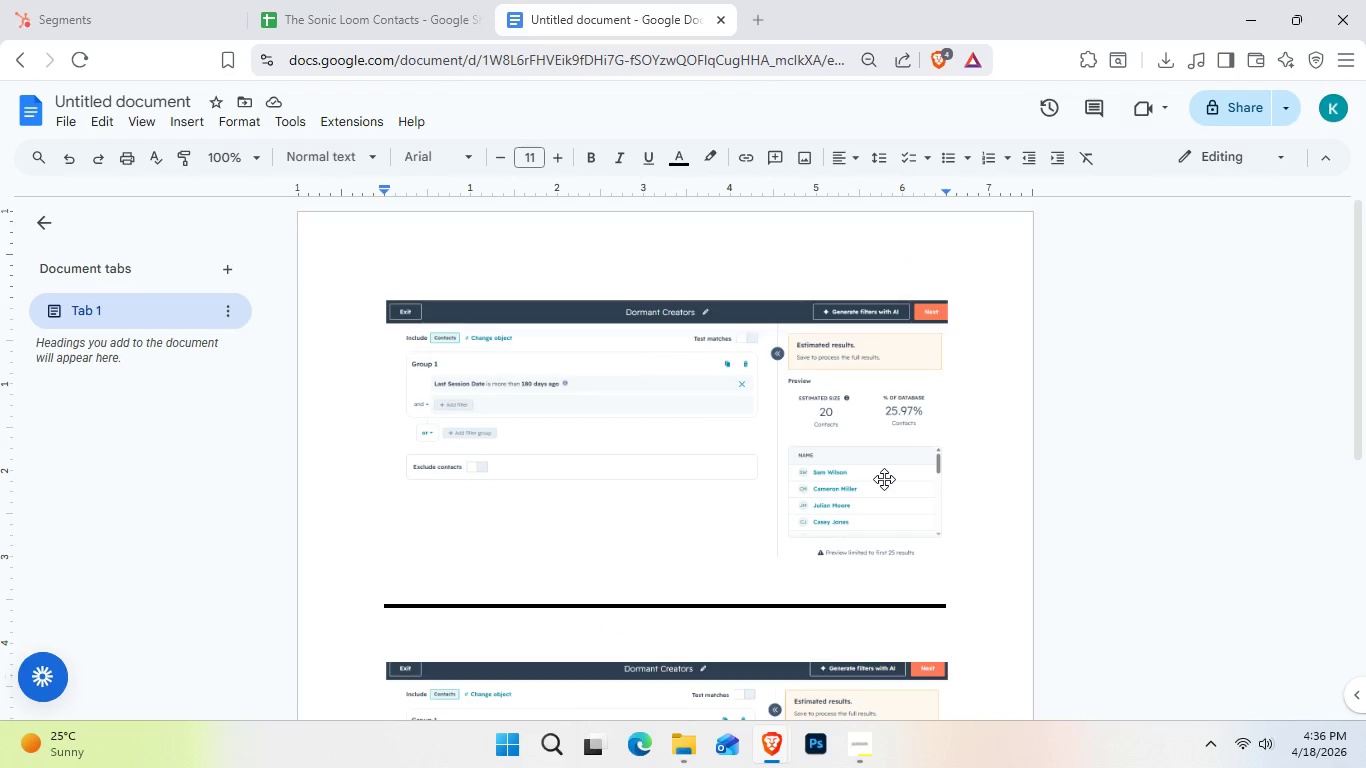 
scroll: coordinate [940, 522], scroll_direction: up, amount: 1.0
 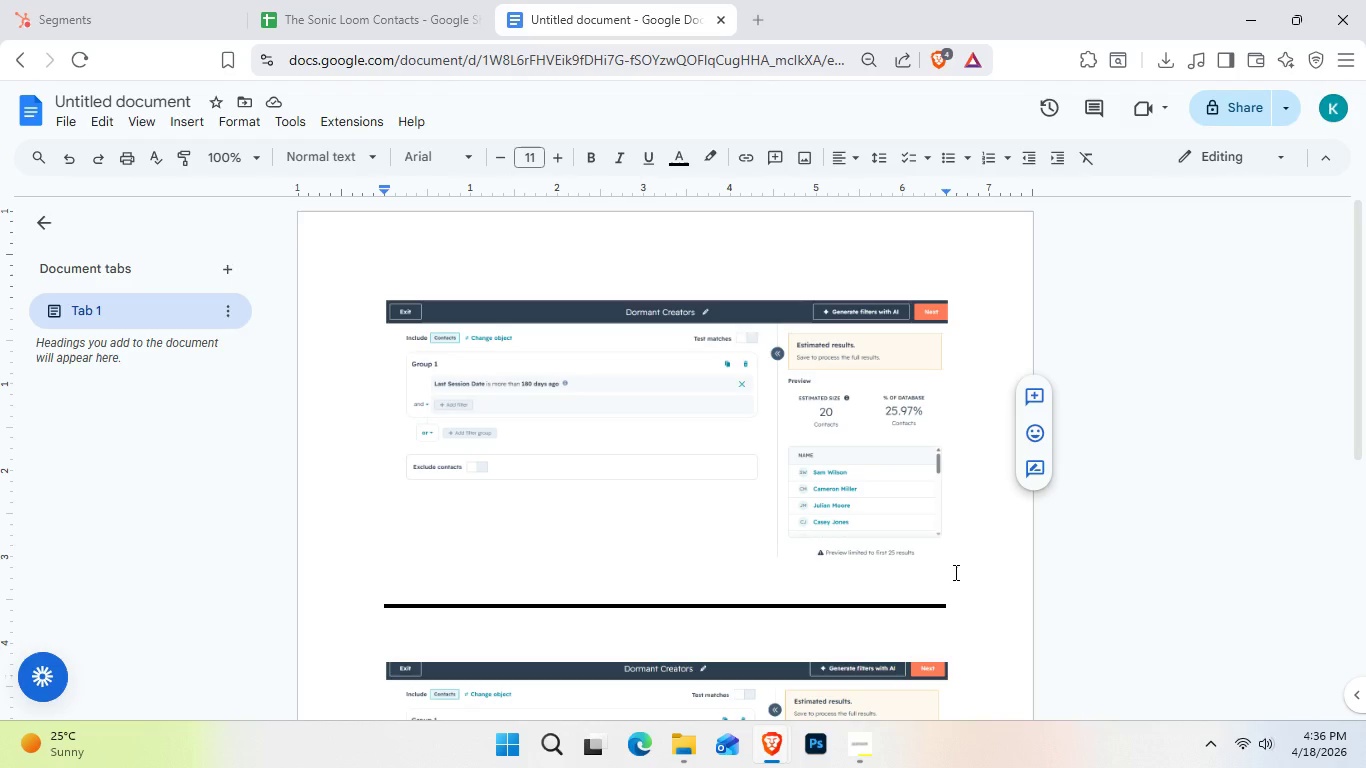 
key(PlayPause)
 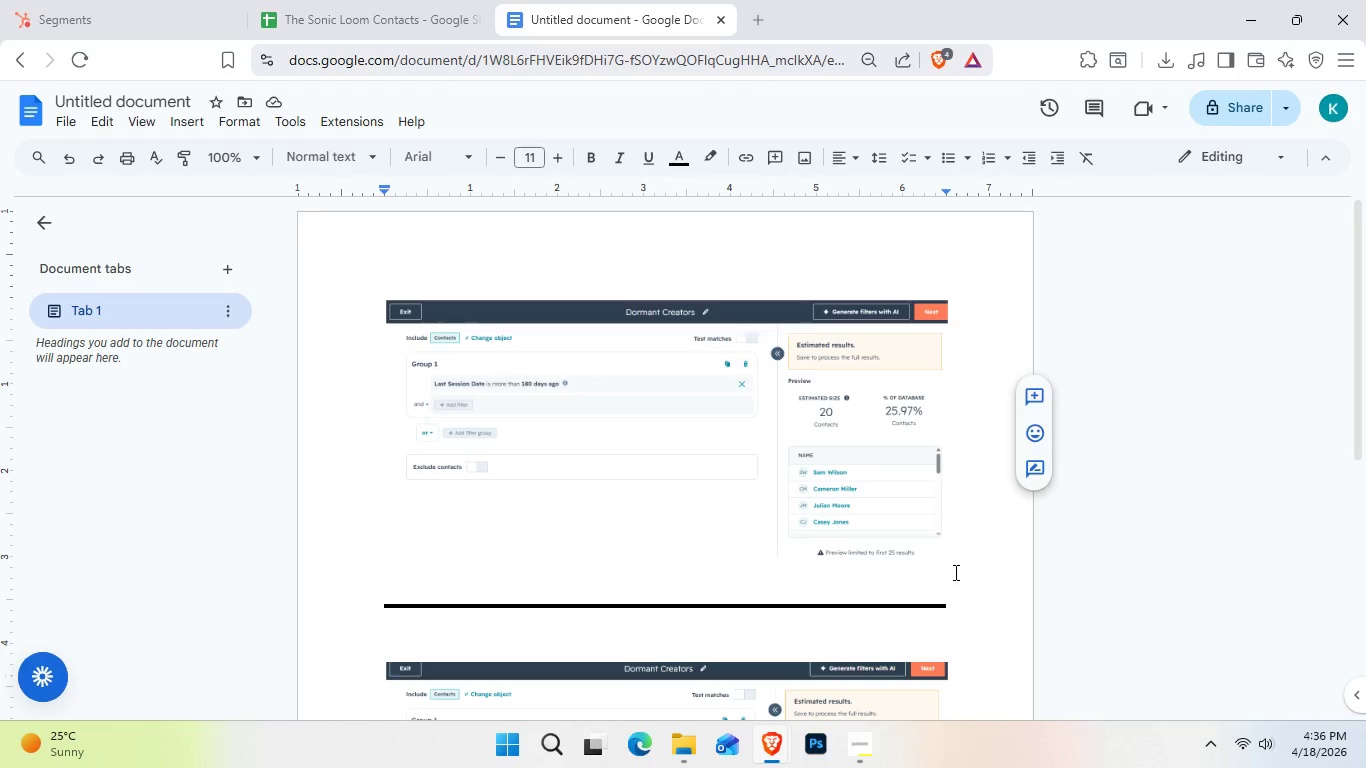 
scroll: coordinate [980, 497], scroll_direction: down, amount: 5.0
 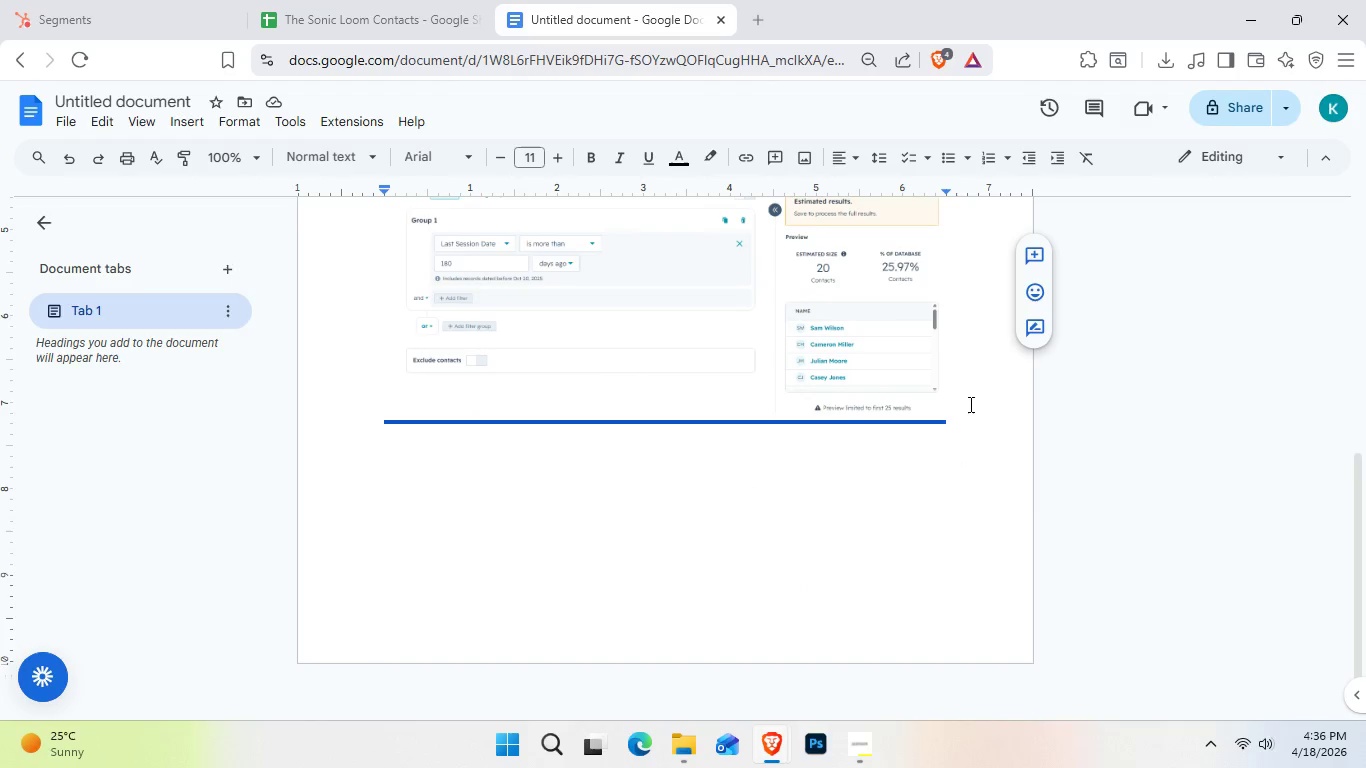 
key(Enter)
 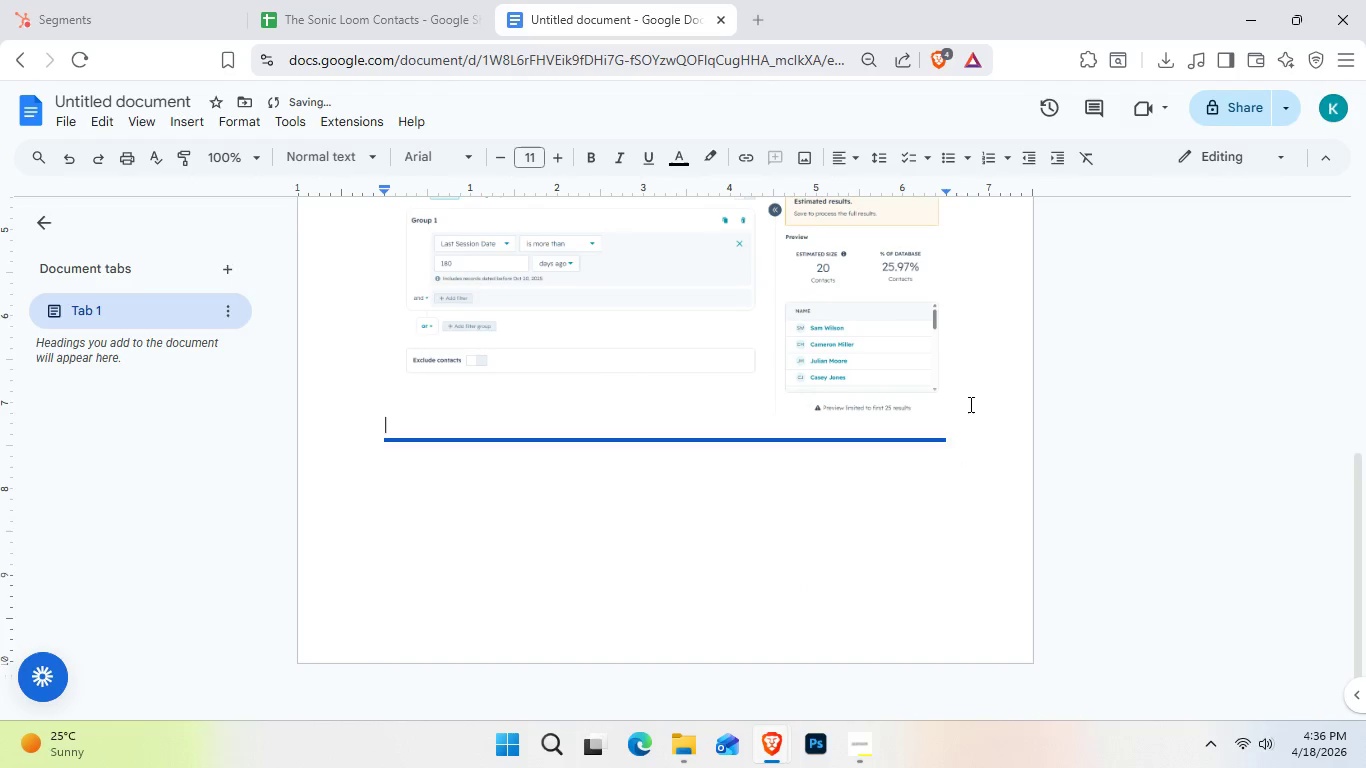 
key(Enter)
 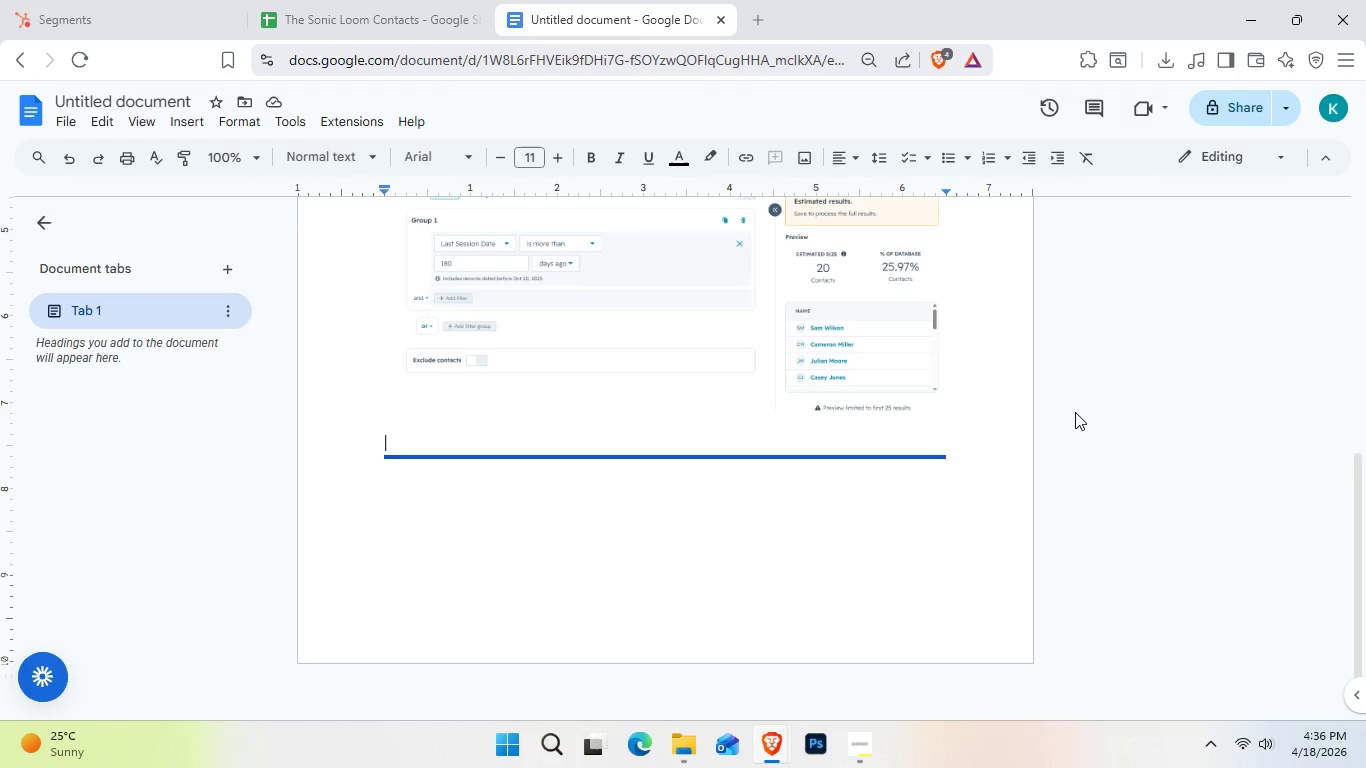 
wait(17.12)
 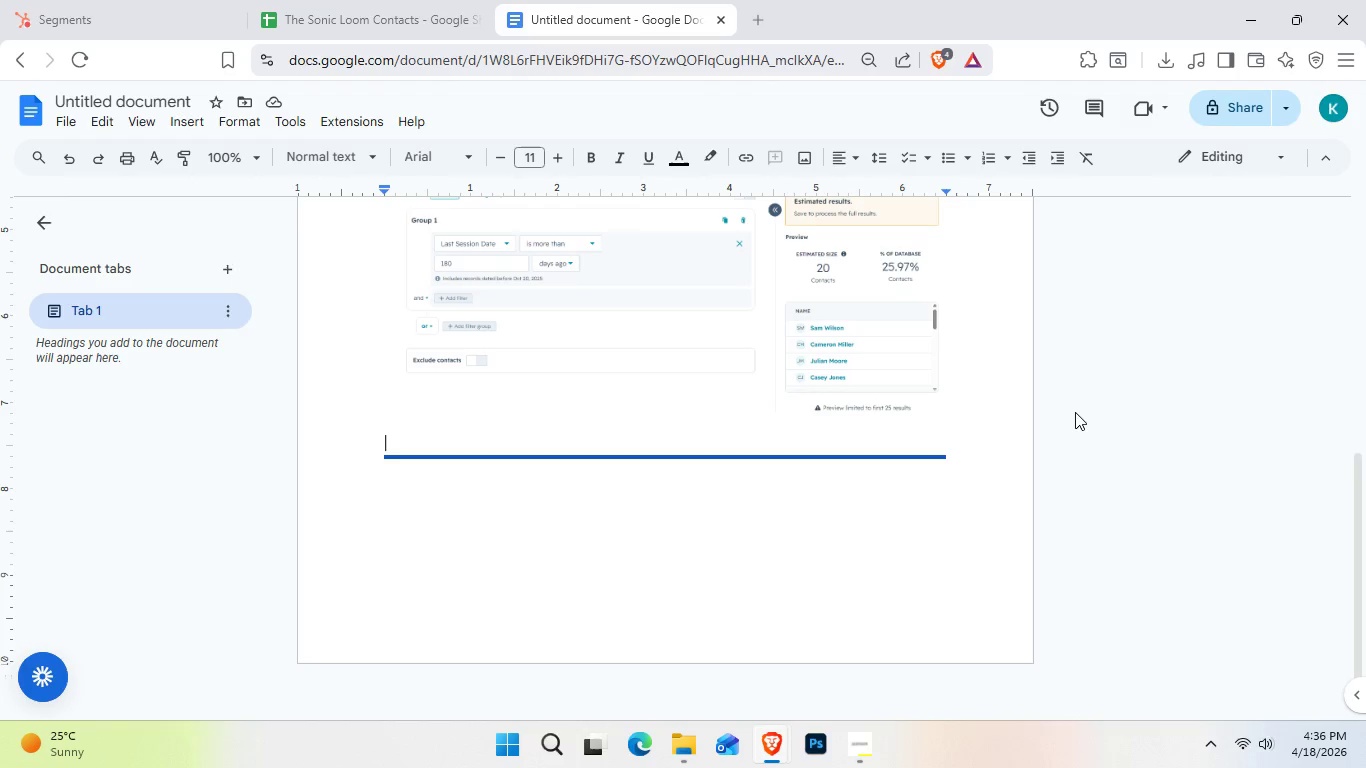 
left_click([967, 462])
 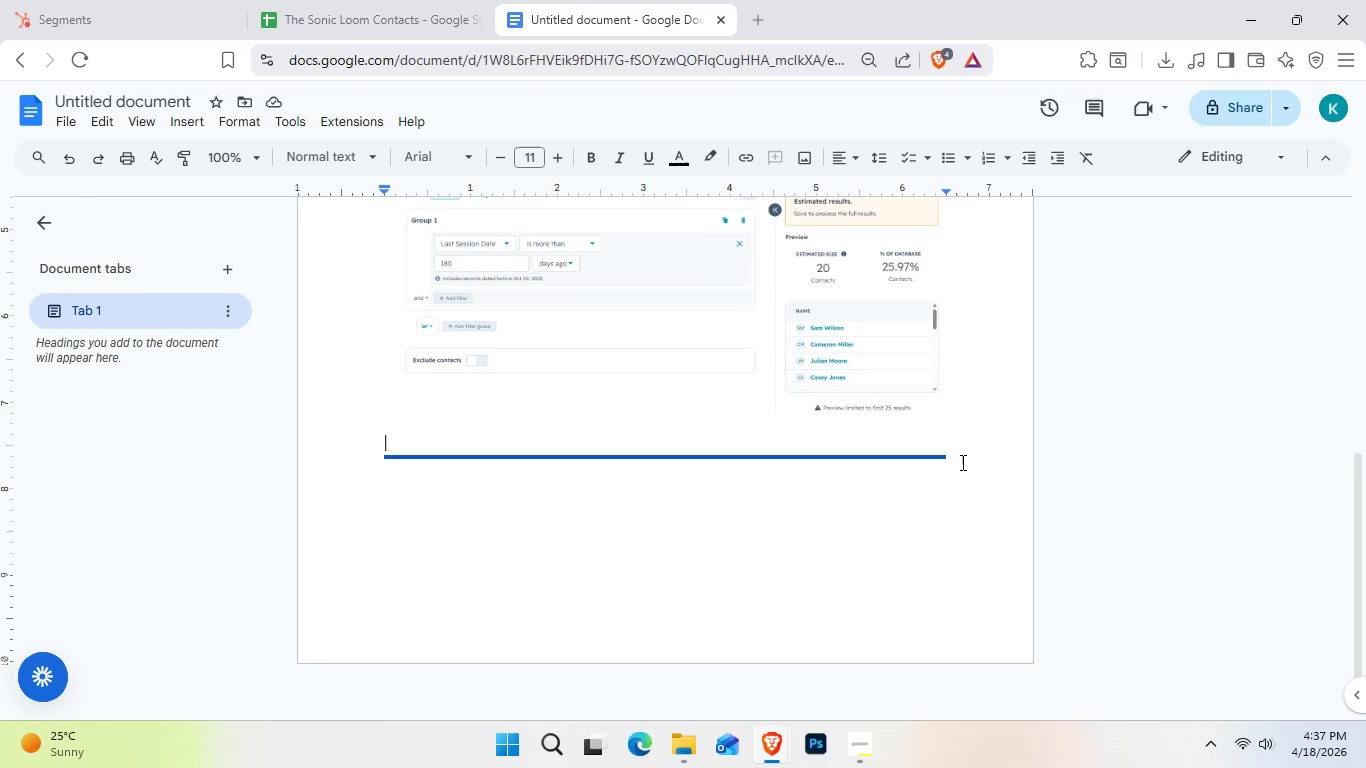 
double_click([960, 464])
 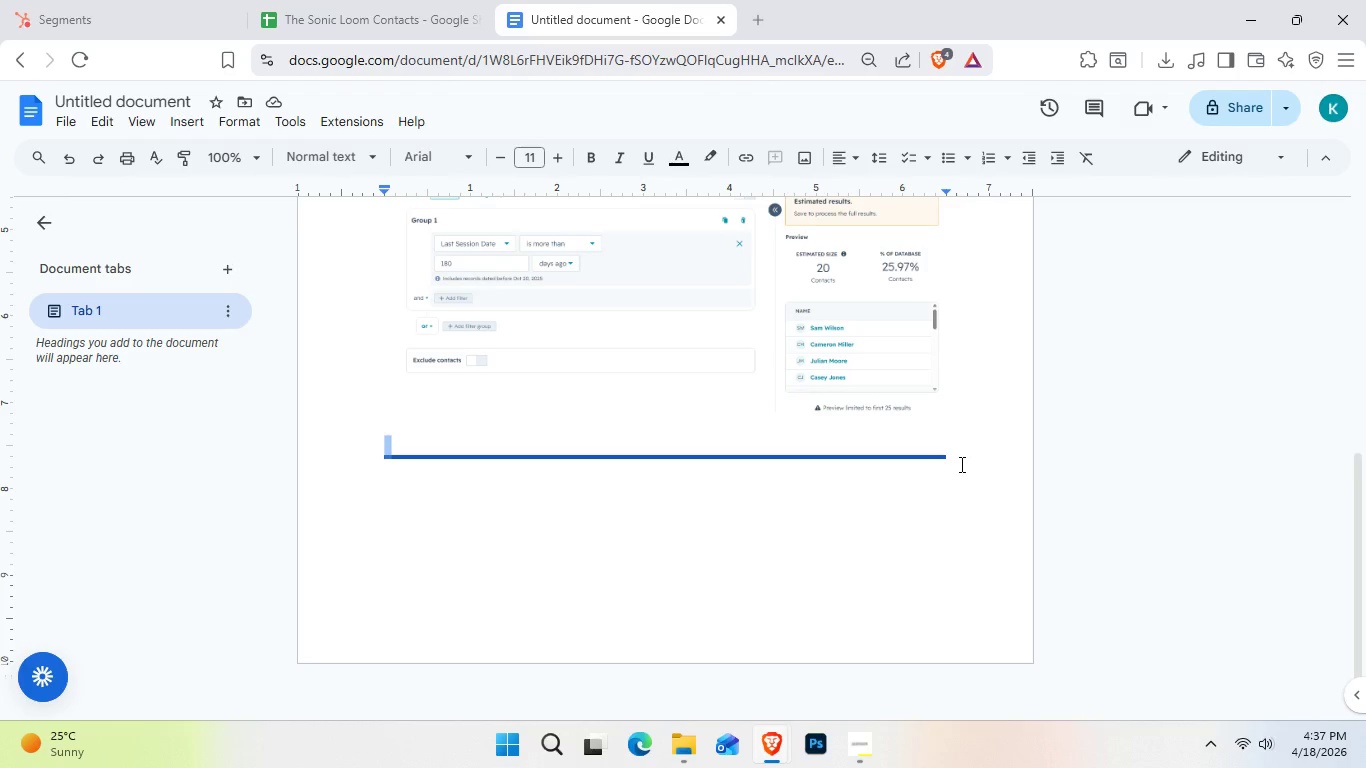 
triple_click([960, 464])
 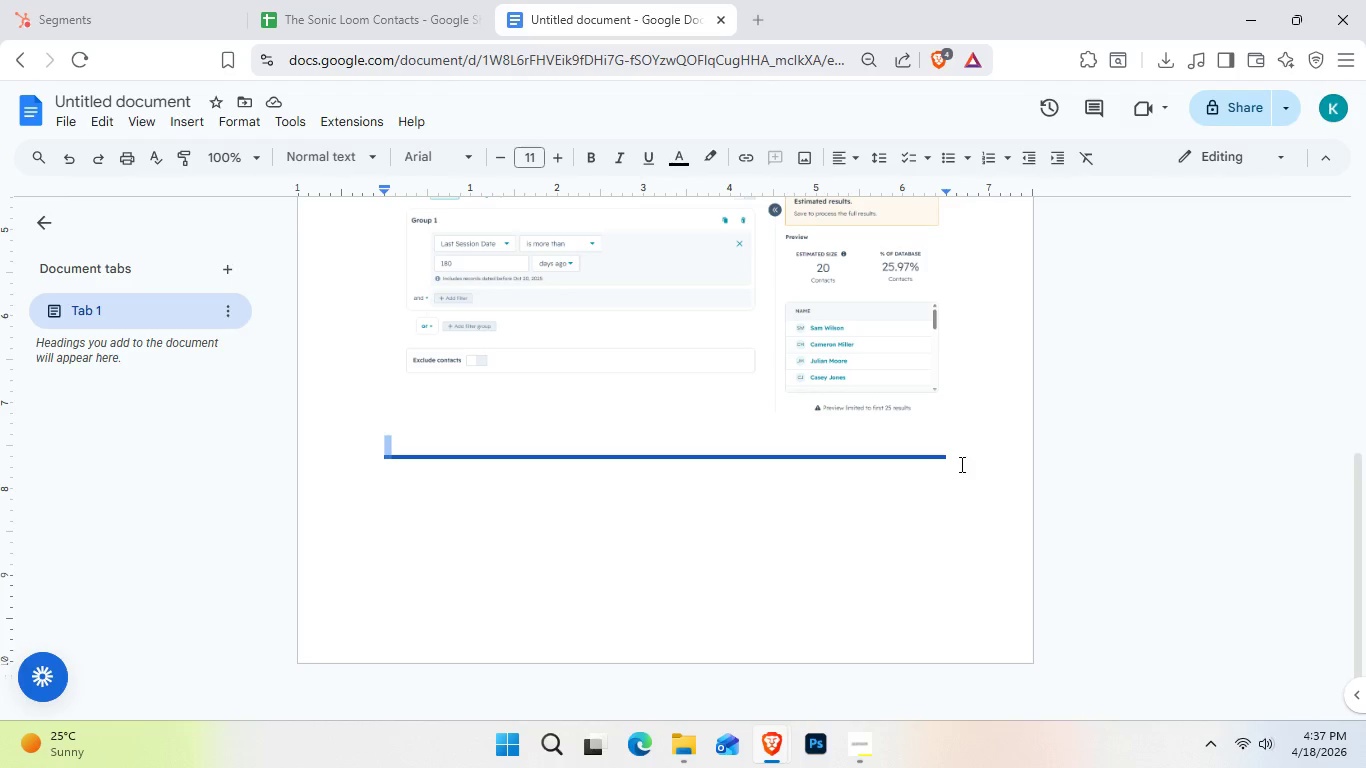 
key(Backspace)
 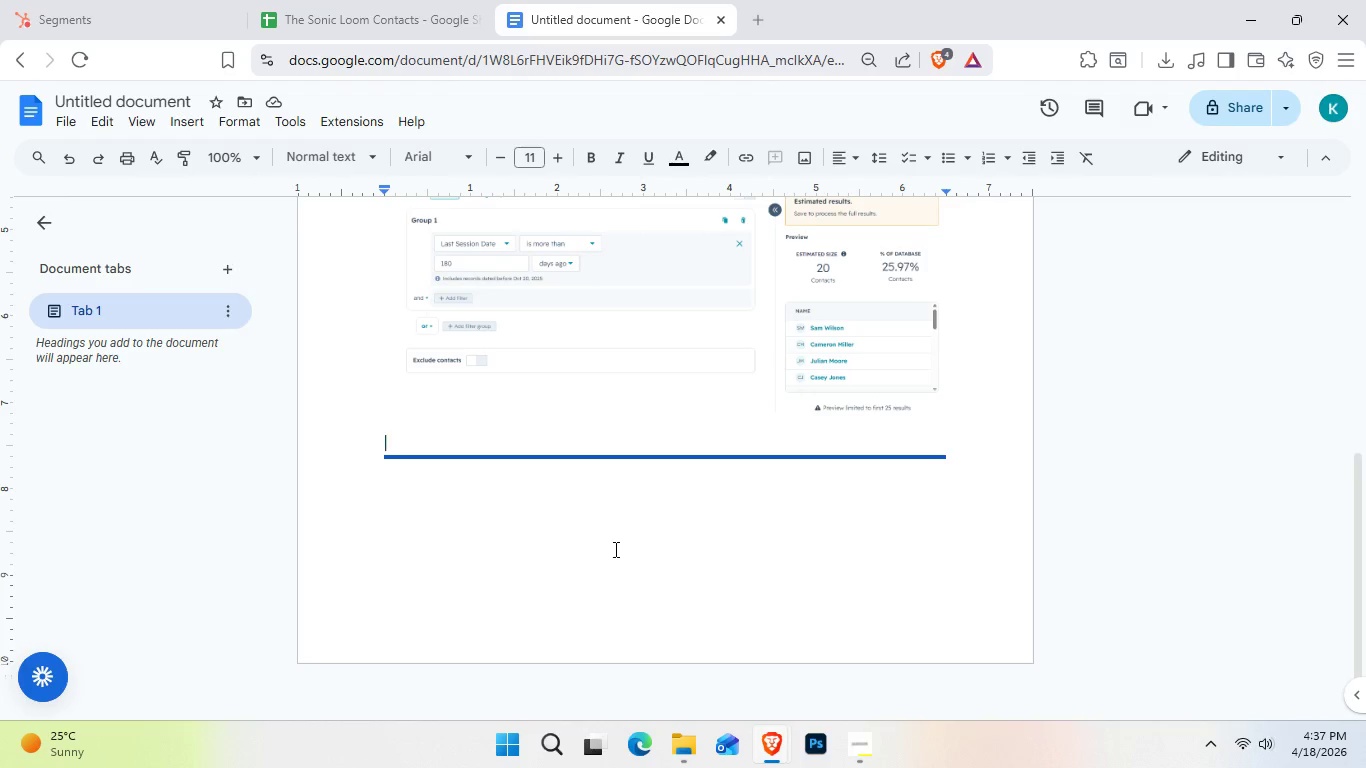 
double_click([545, 532])
 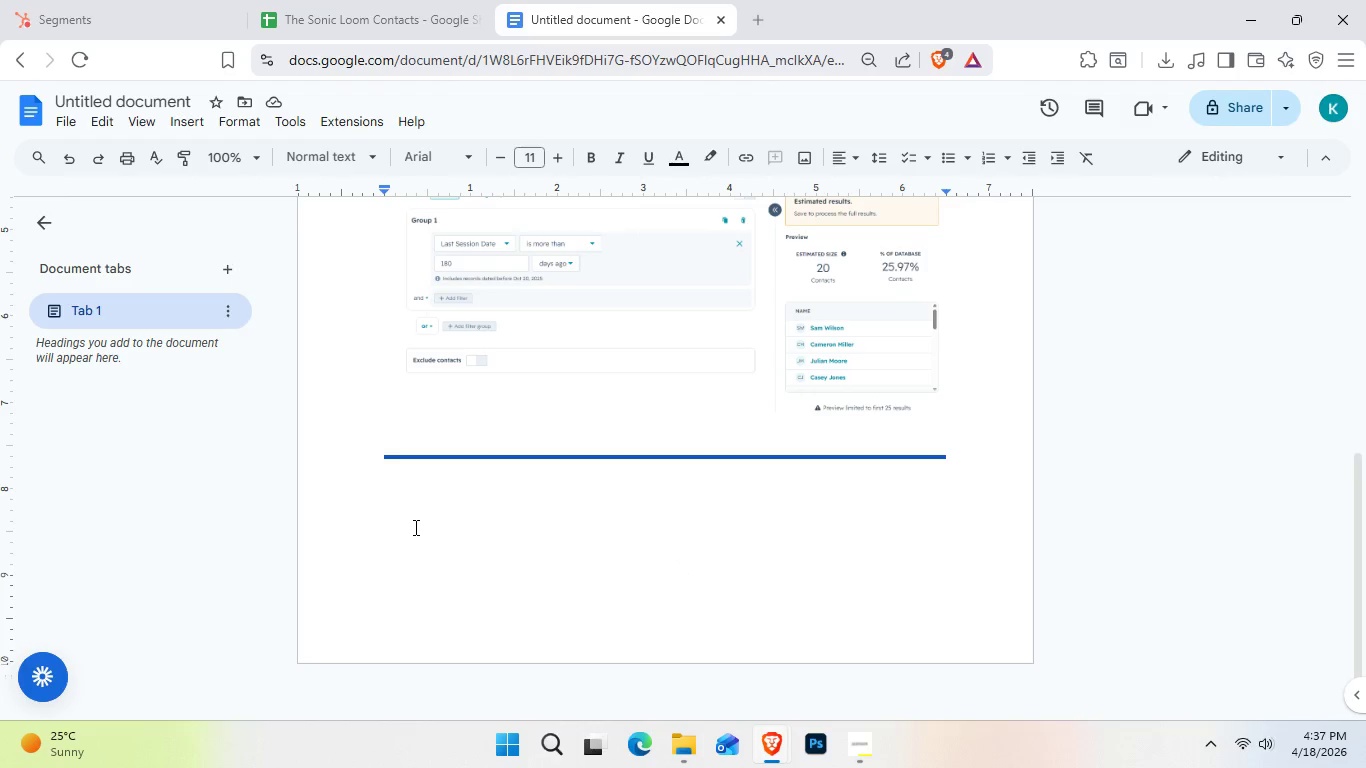 
key(ArrowDown)
 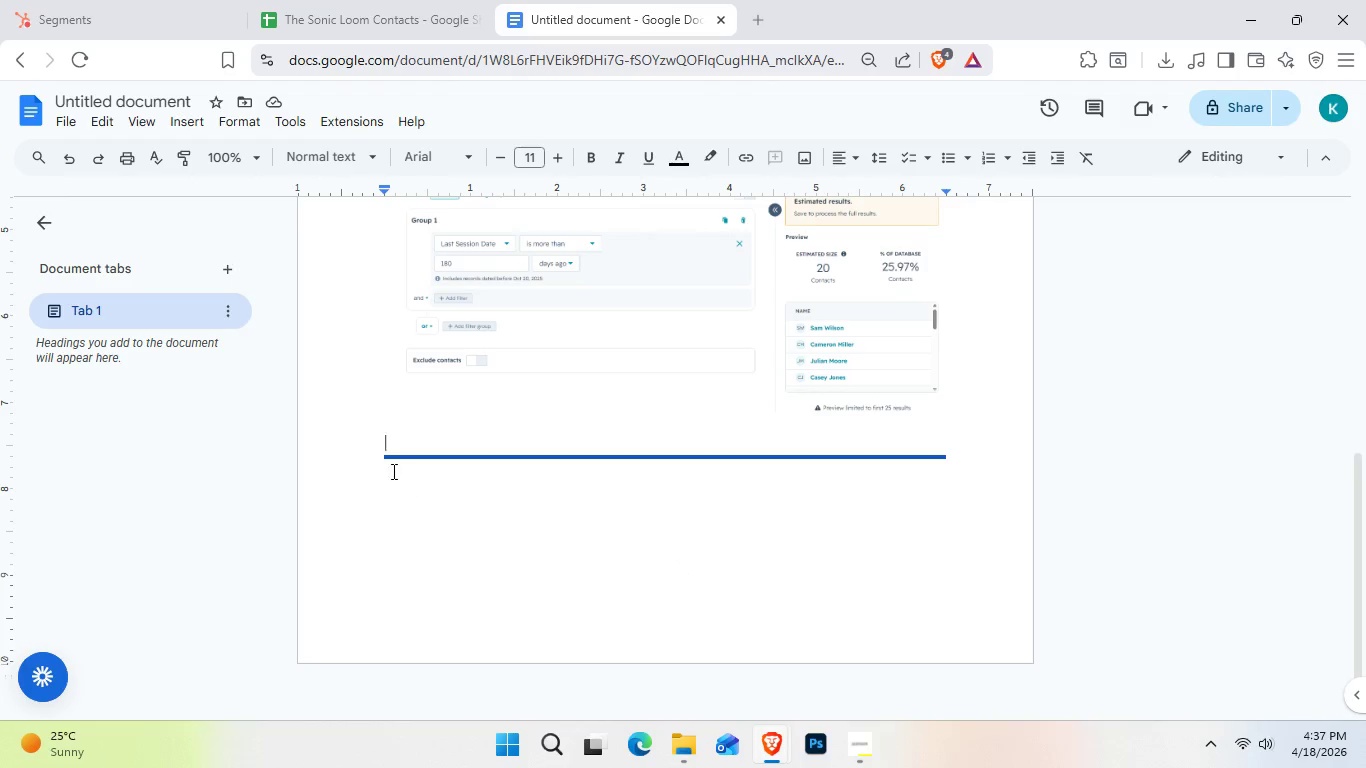 
left_click_drag(start_coordinate=[379, 445], to_coordinate=[988, 528])
 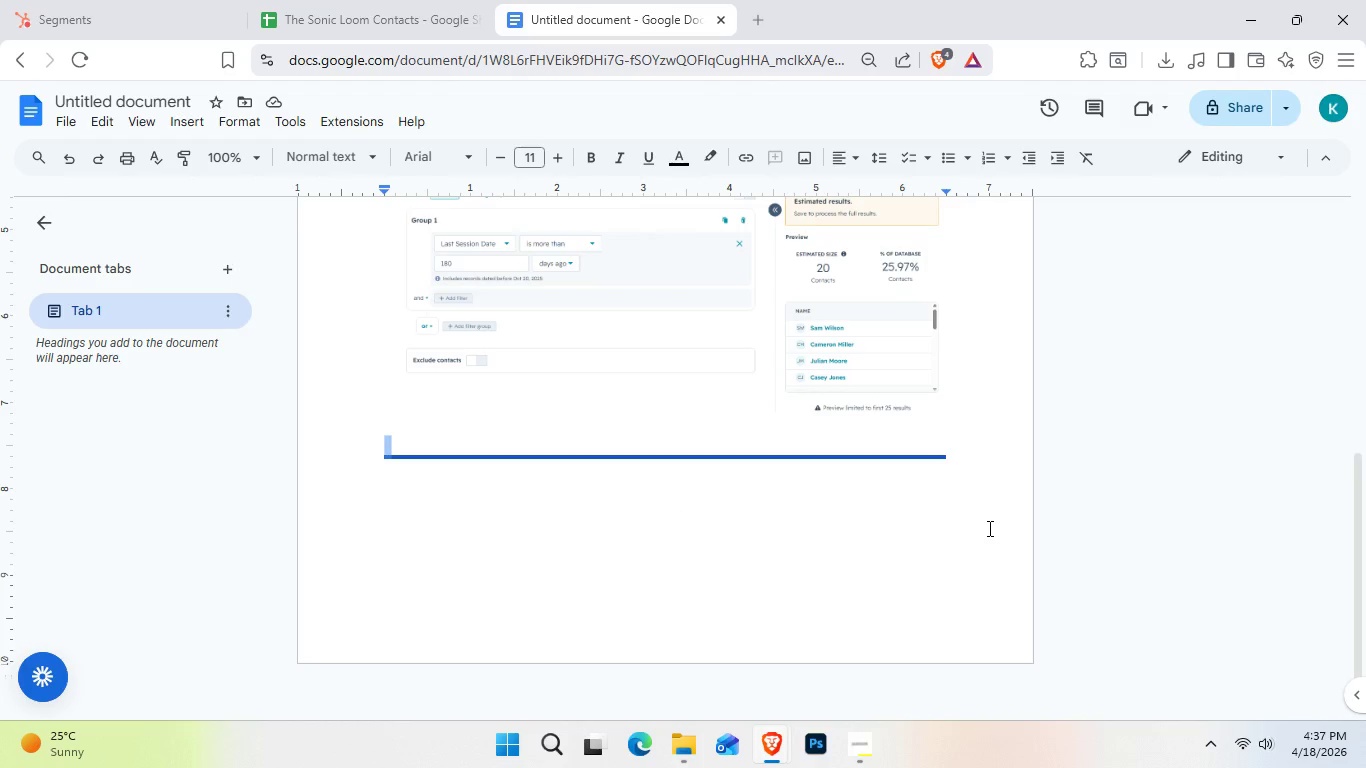 
key(Backspace)
 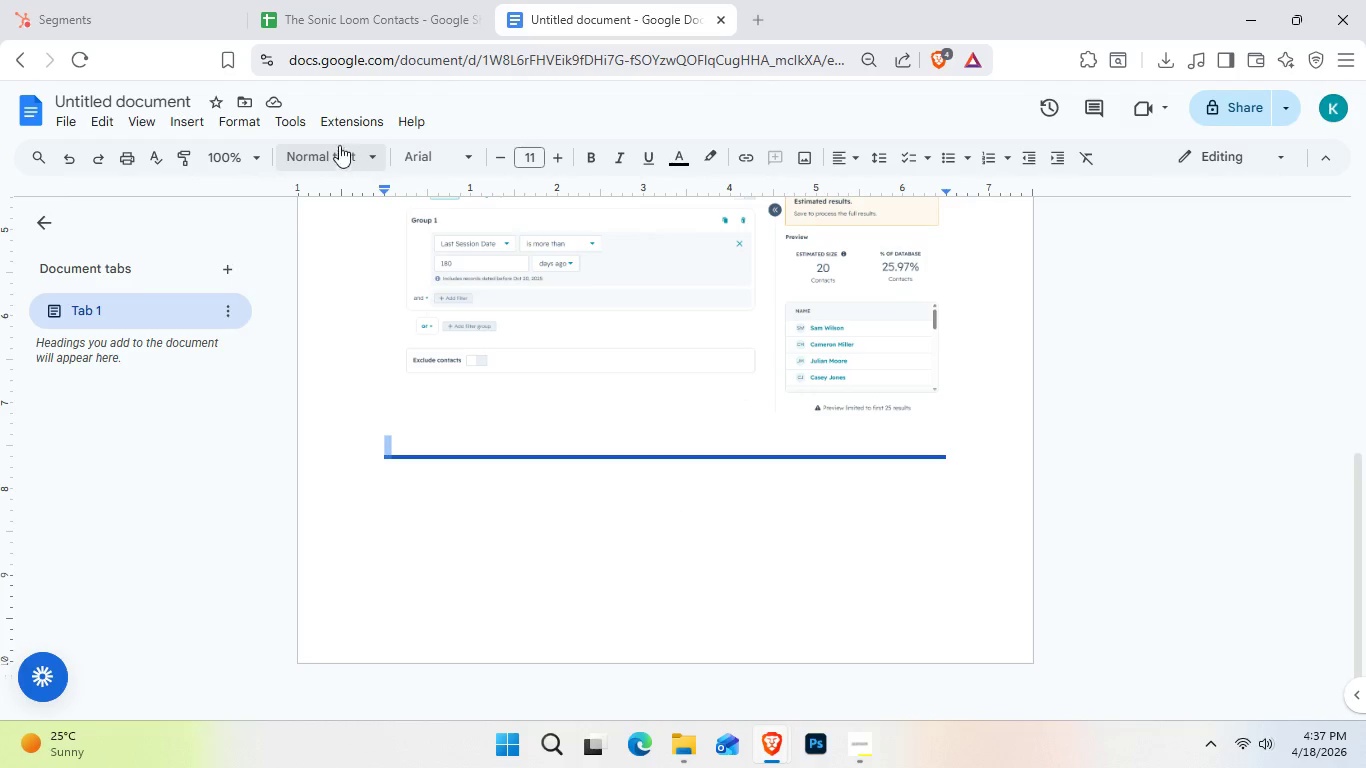 
left_click([299, 114])
 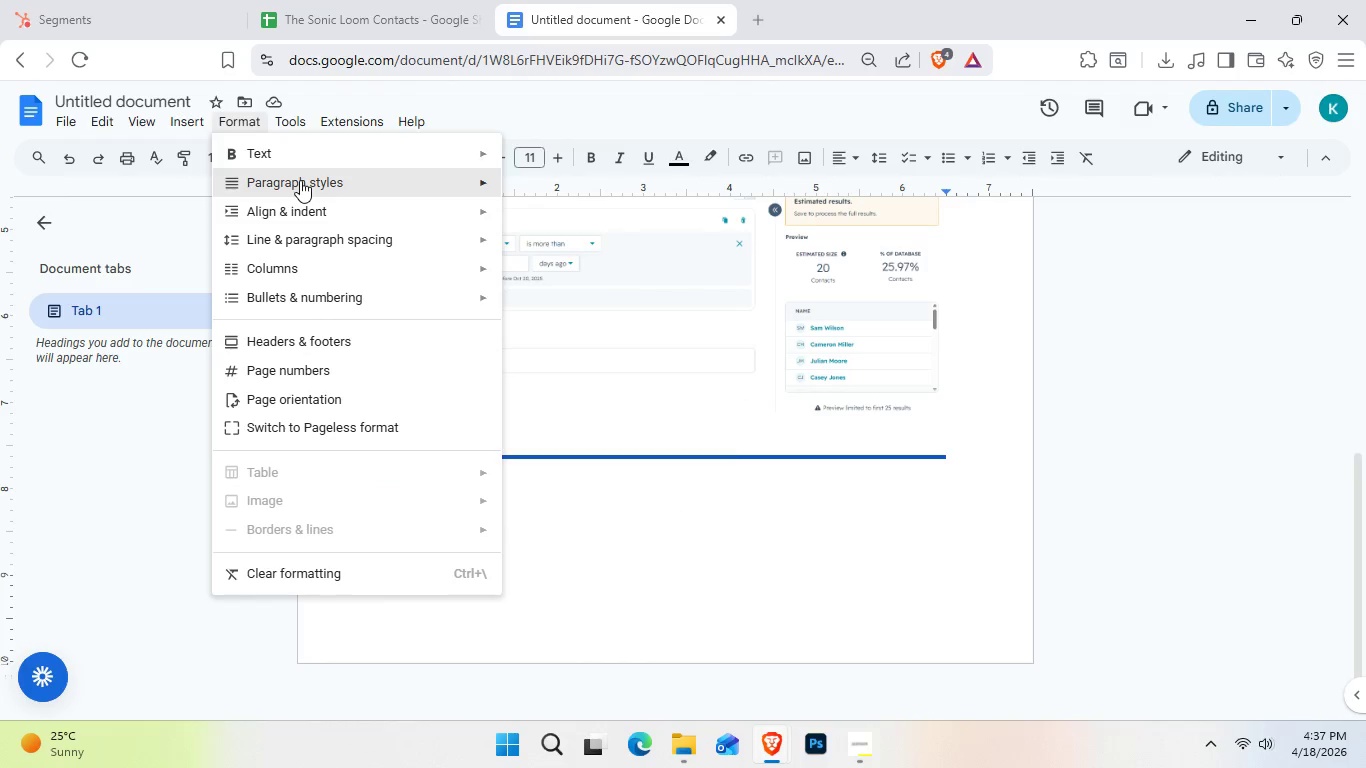 
left_click([549, 189])
 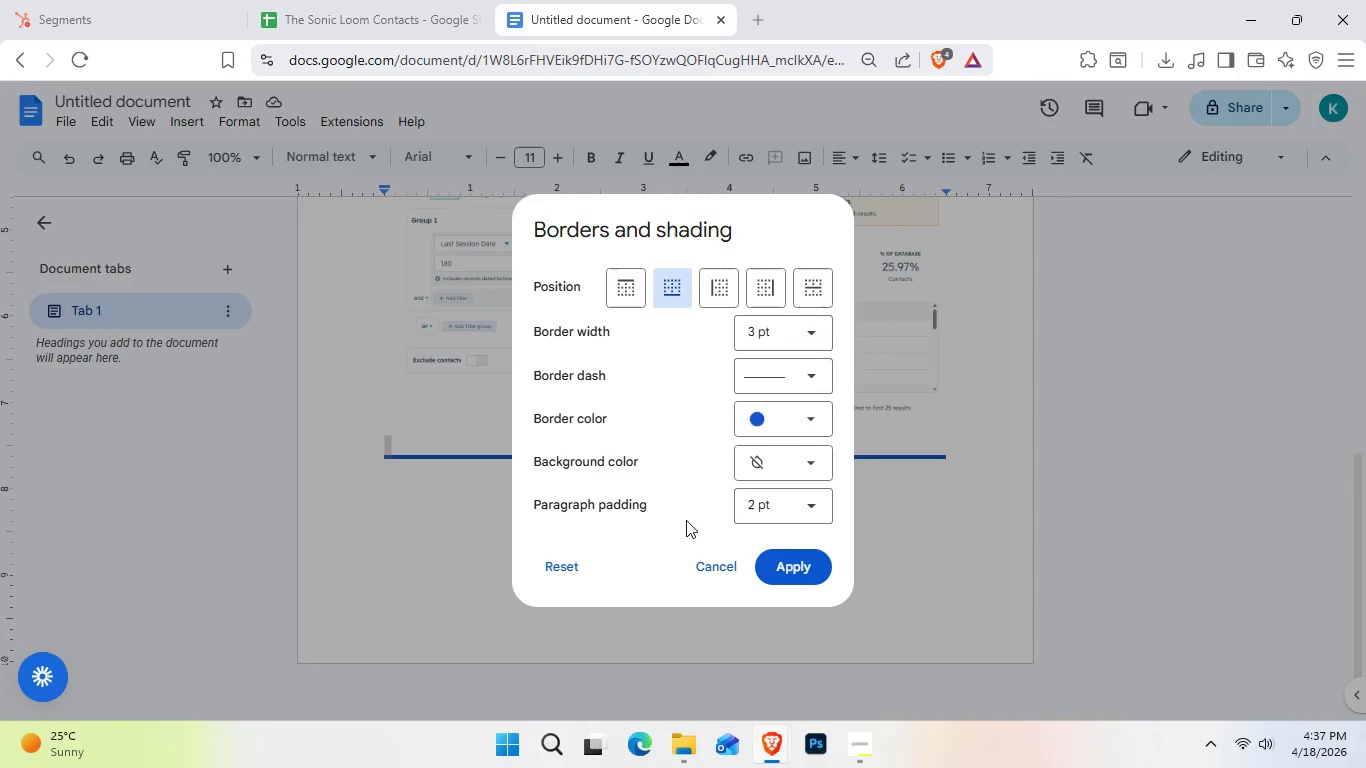 
left_click([553, 564])
 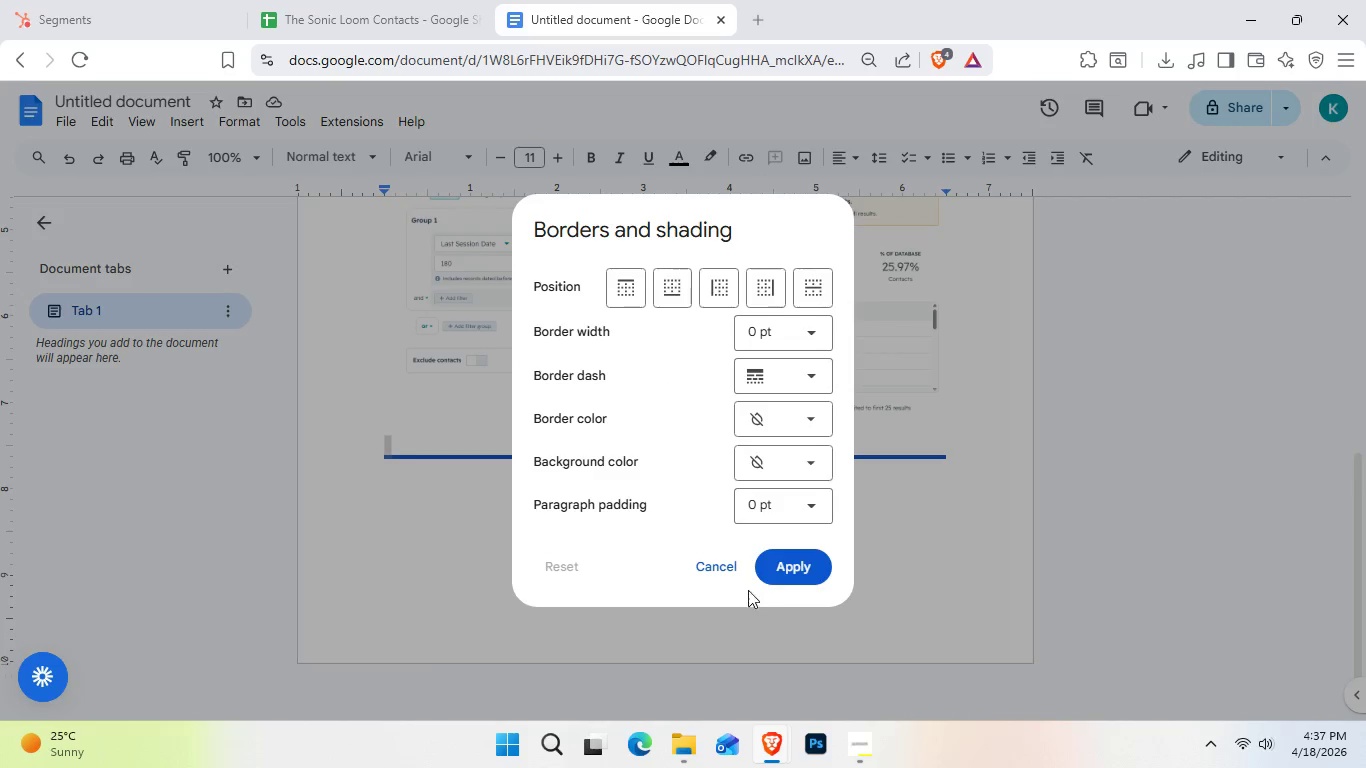 
left_click([807, 565])
 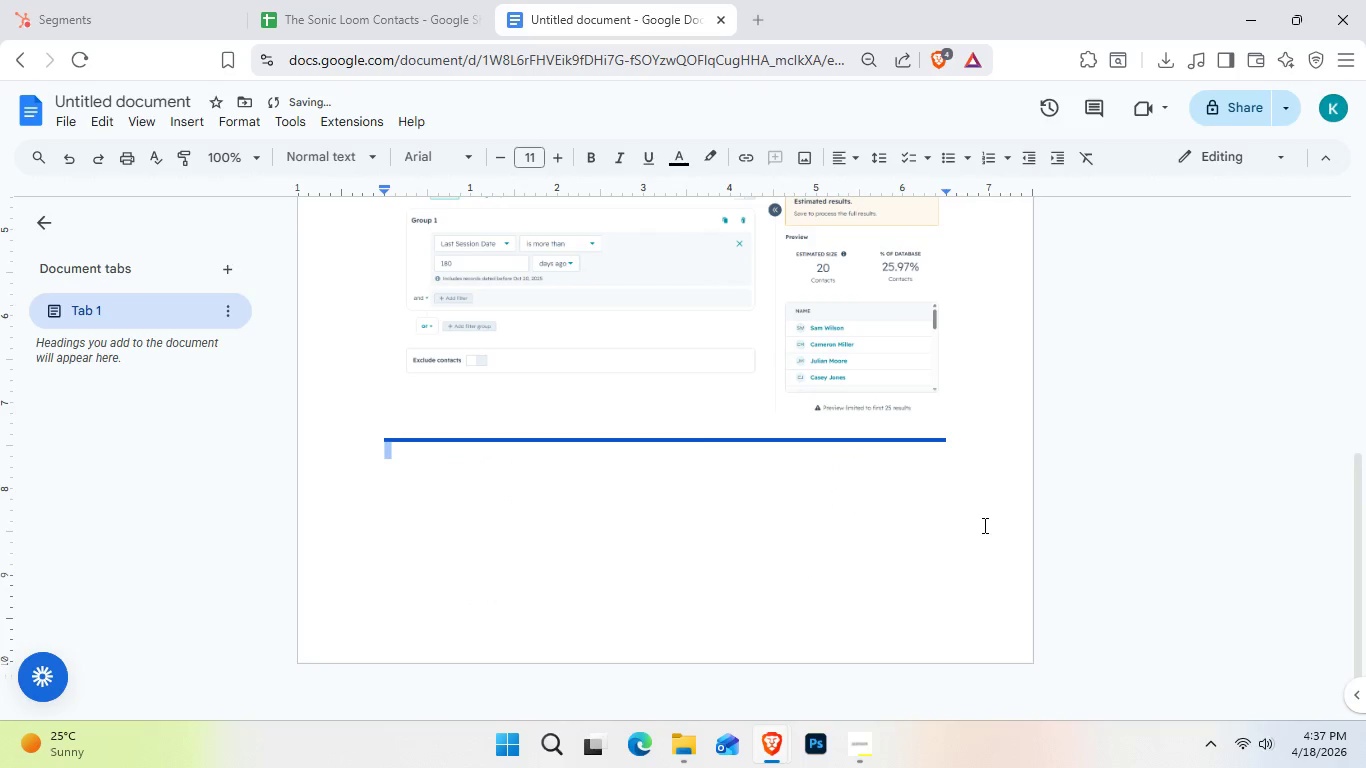 
key(Backspace)
 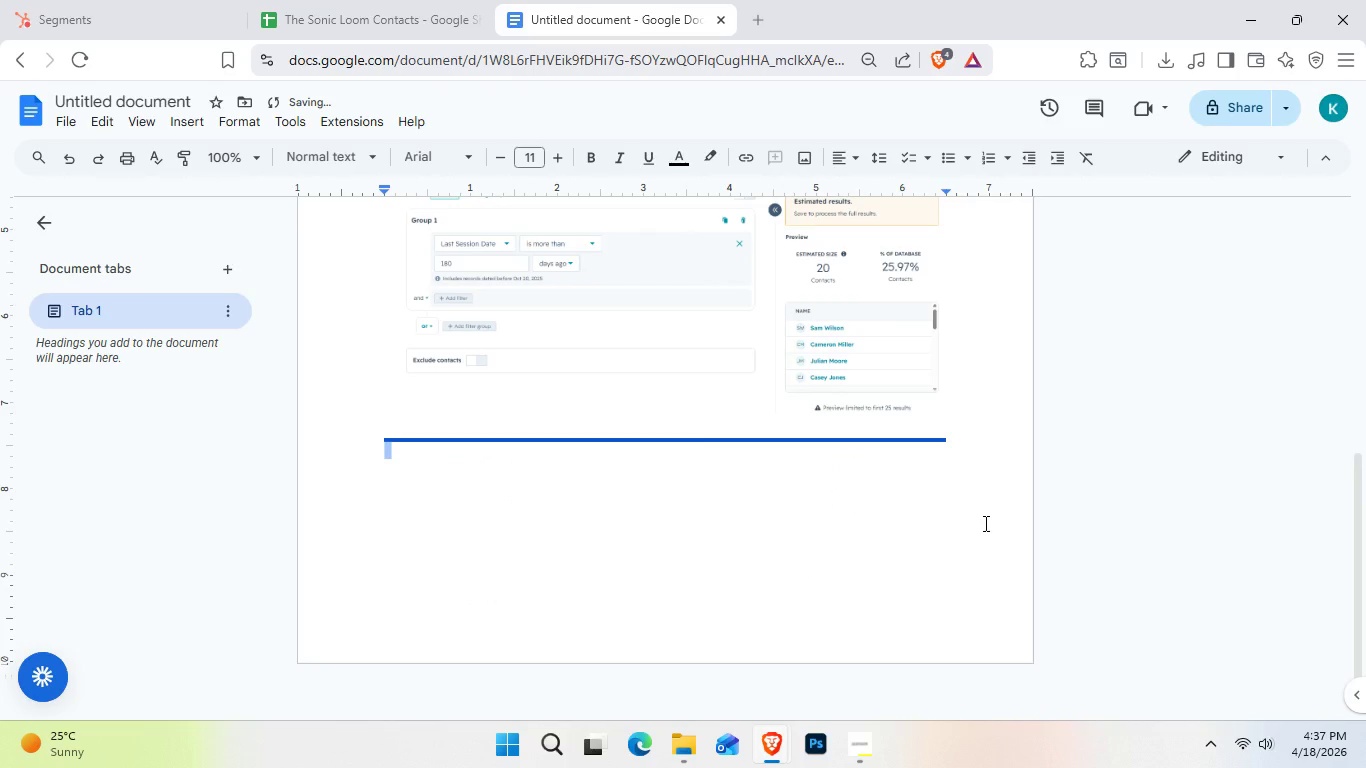 
key(Backspace)
 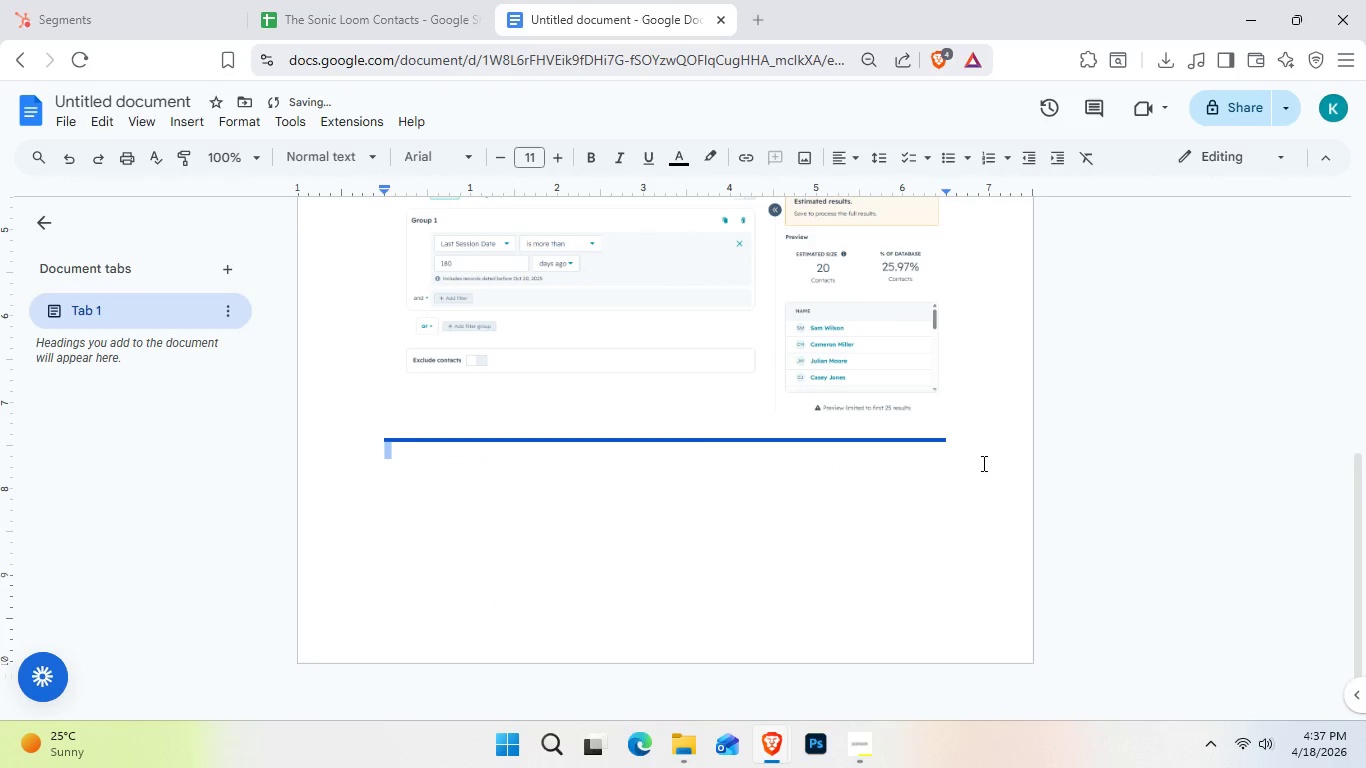 
left_click([982, 463])
 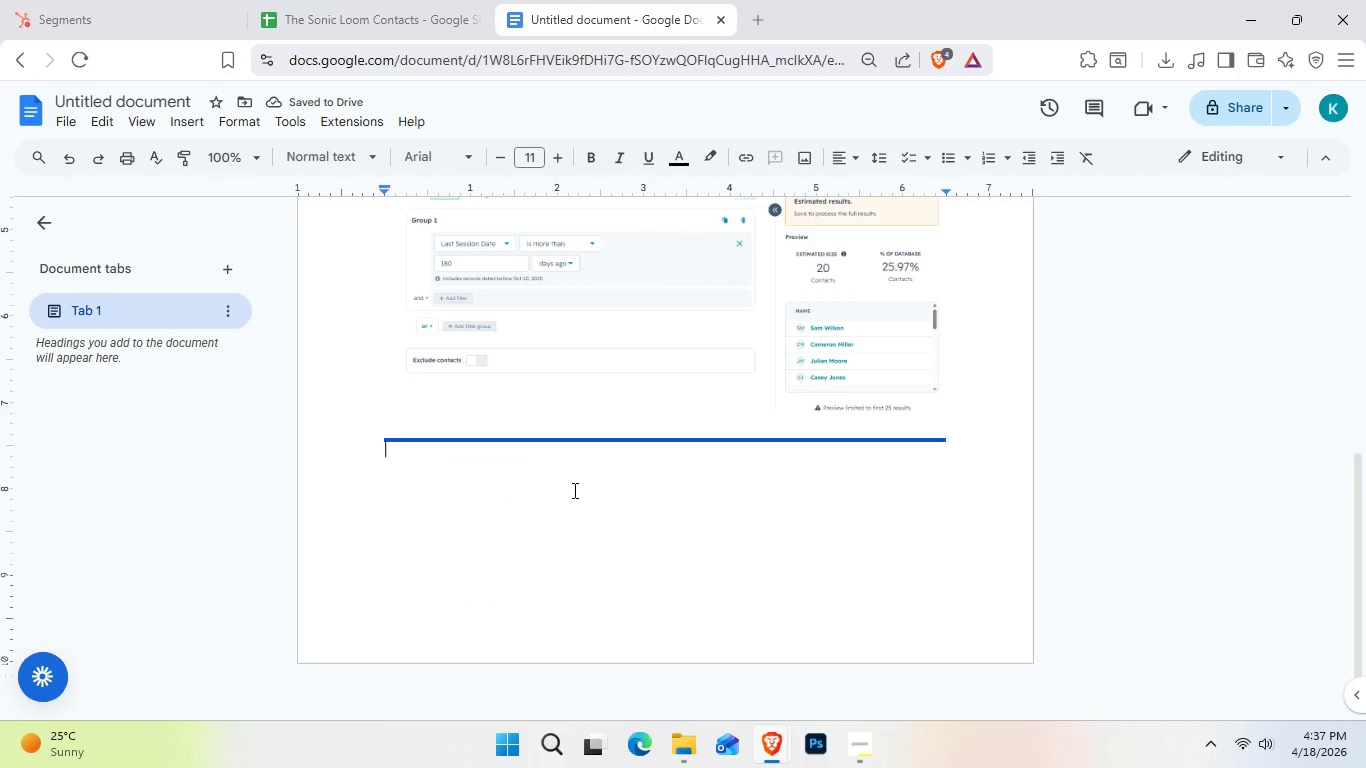 
key(Backspace)
 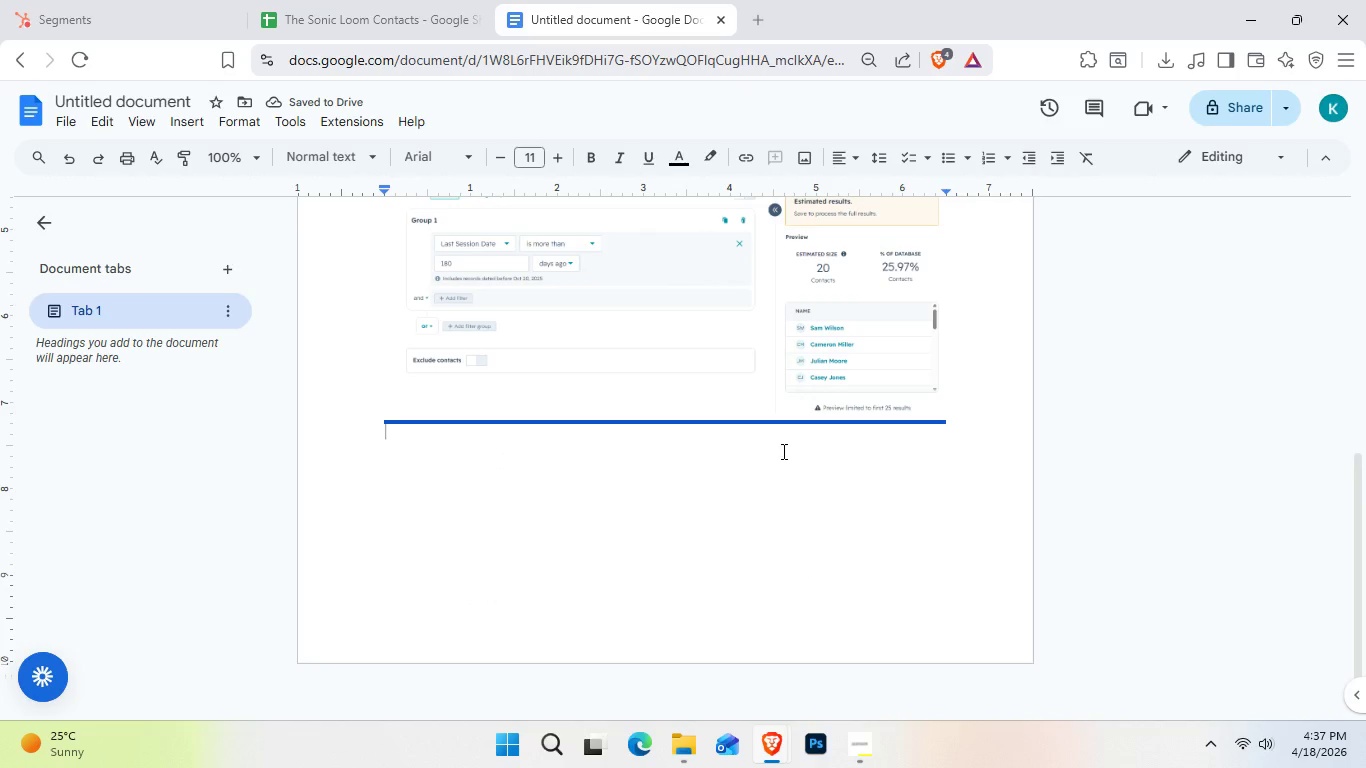 
wait(5.16)
 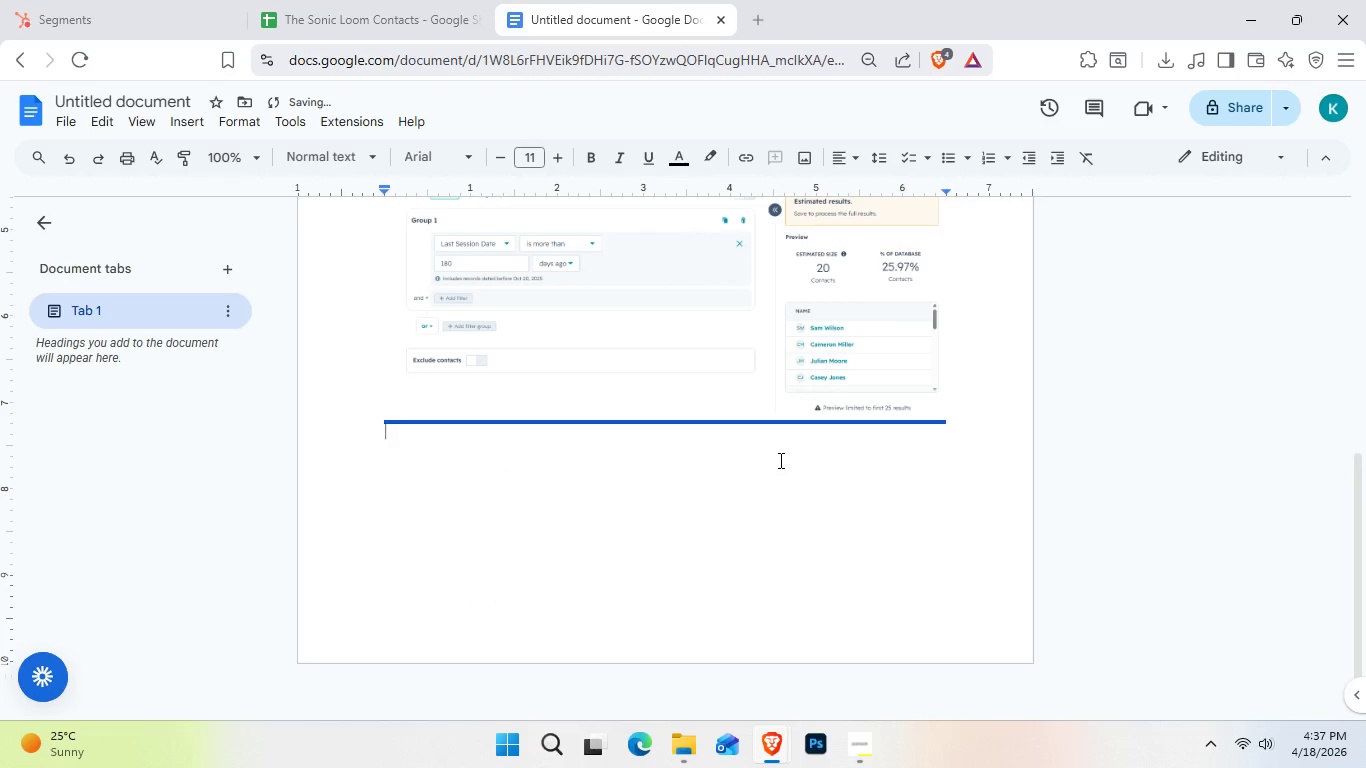 
key(Backspace)
 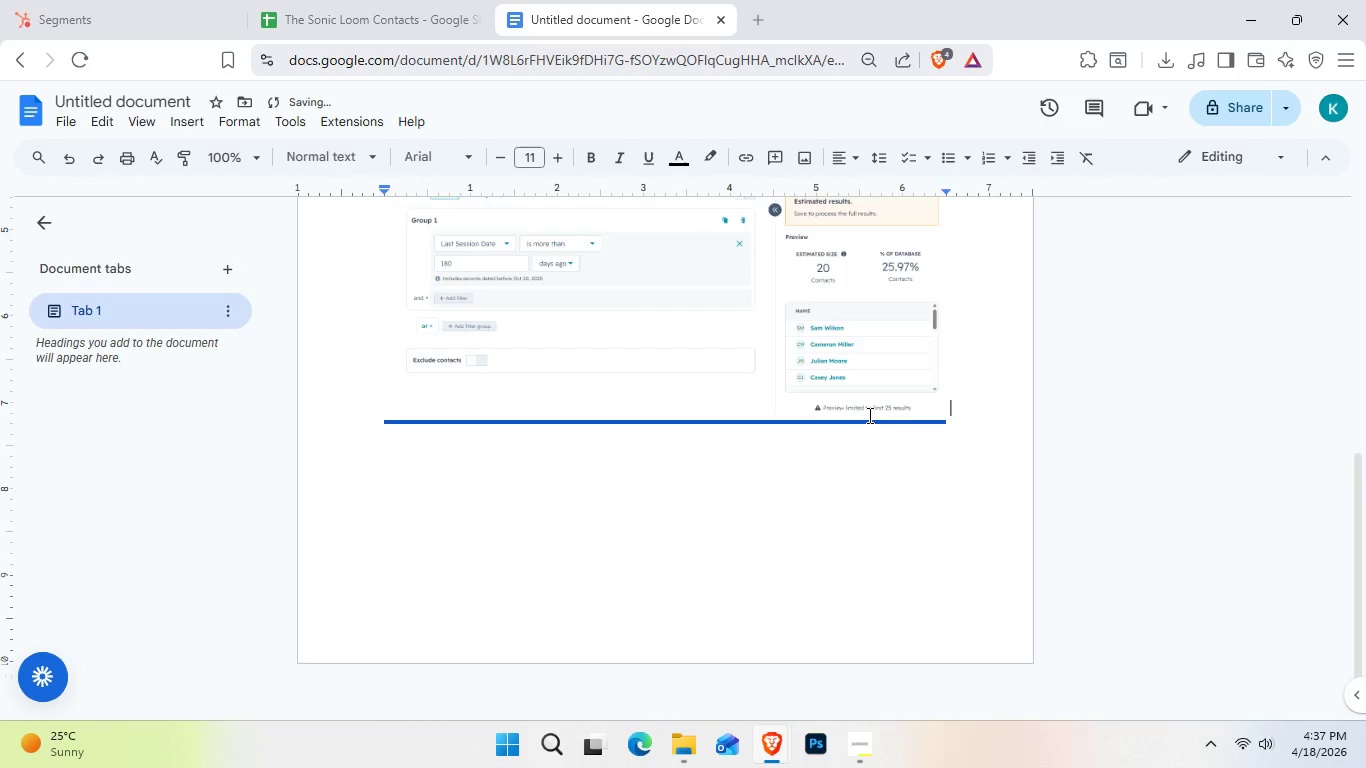 
key(Backspace)
 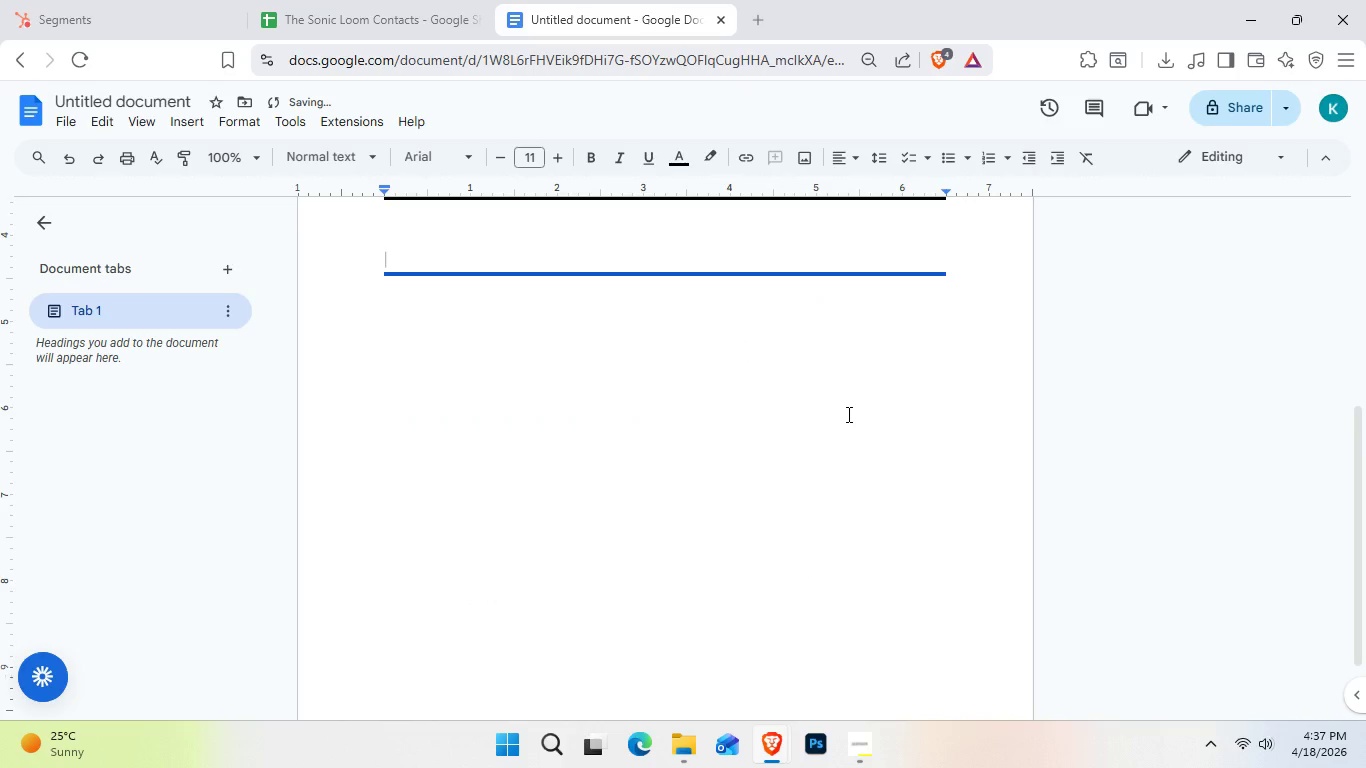 
scroll: coordinate [847, 414], scroll_direction: up, amount: 4.0
 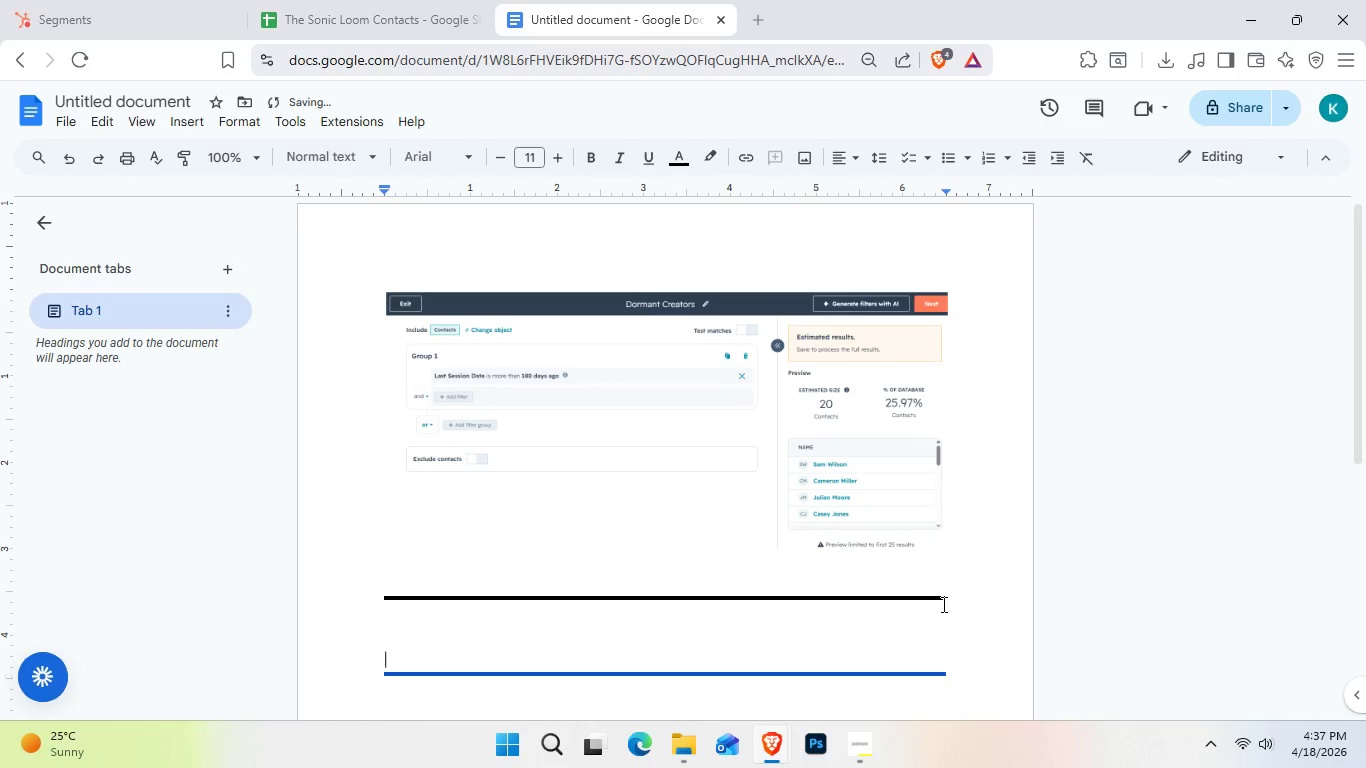 
left_click([961, 648])
 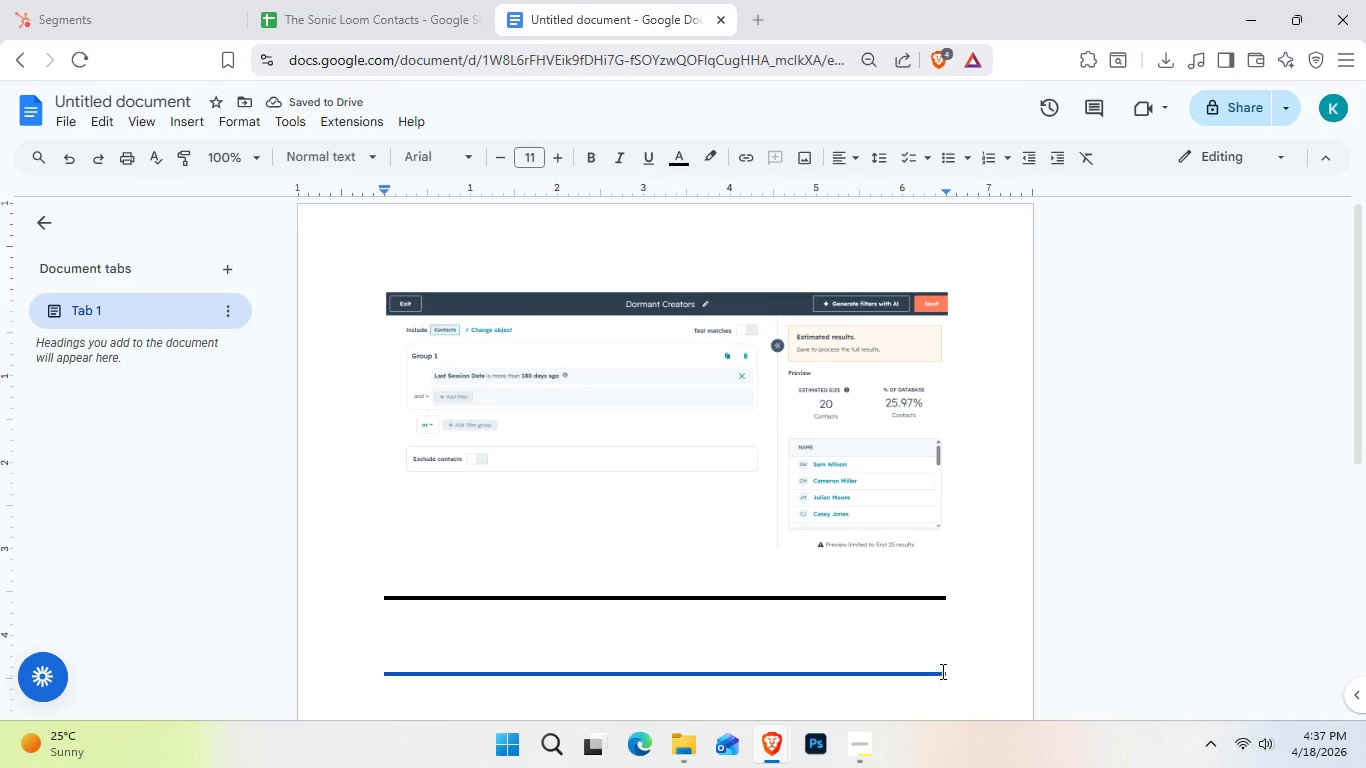 
left_click([941, 671])
 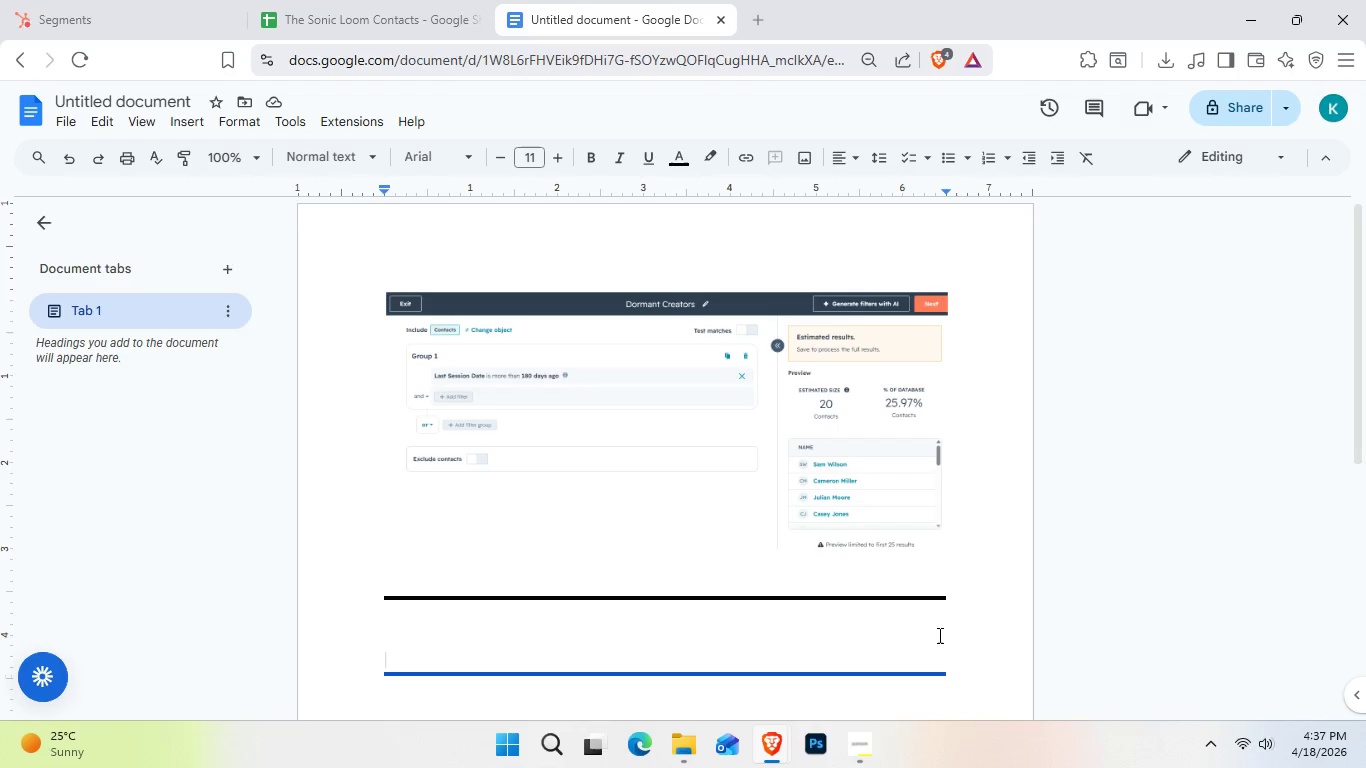 
left_click([945, 663])
 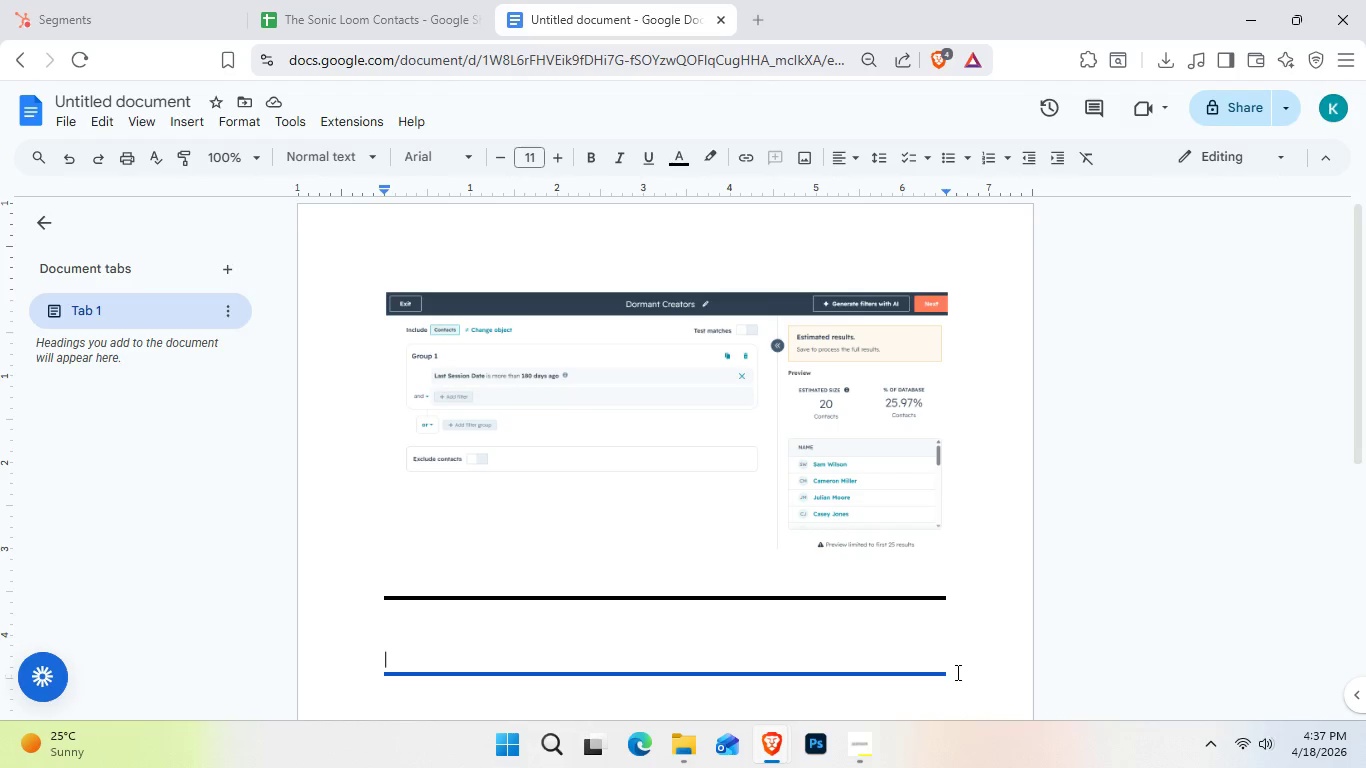 
left_click_drag(start_coordinate=[956, 672], to_coordinate=[770, 697])
 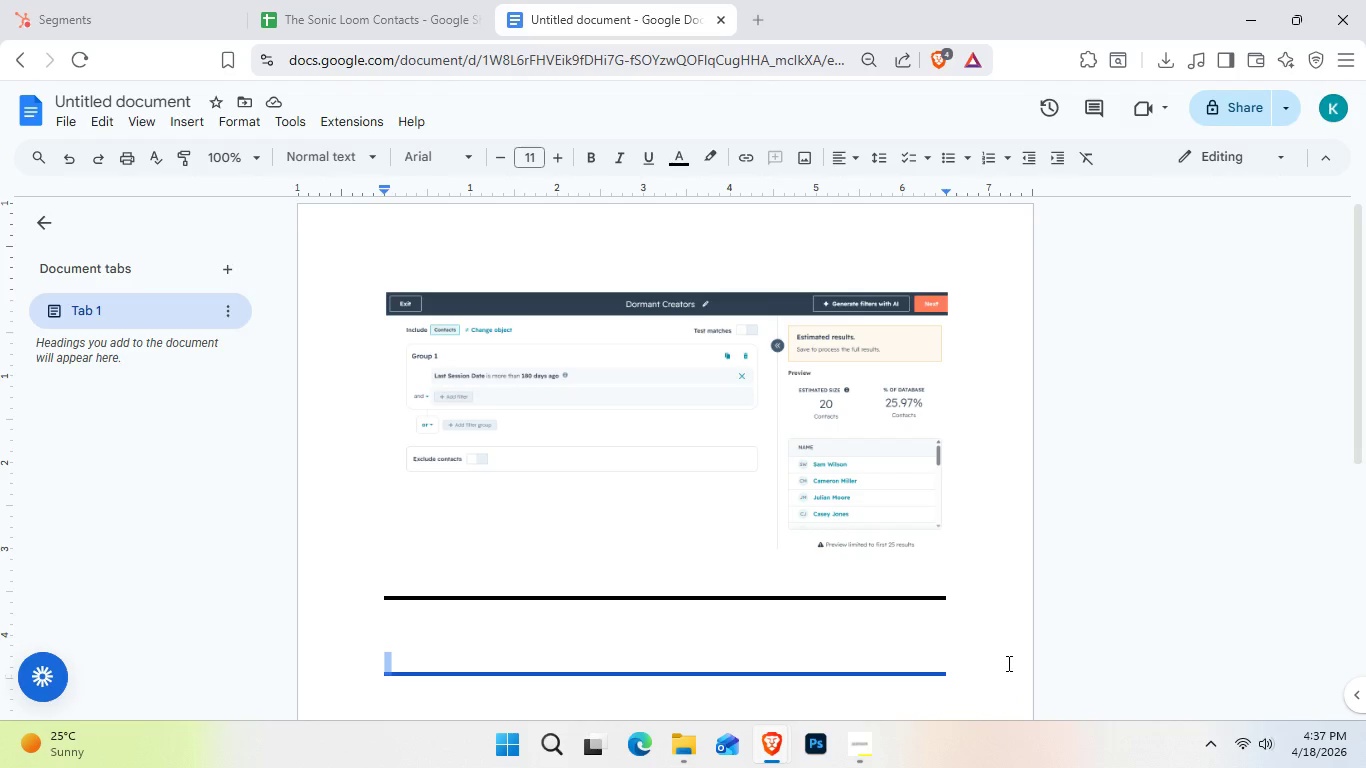 
left_click_drag(start_coordinate=[937, 654], to_coordinate=[571, 575])
 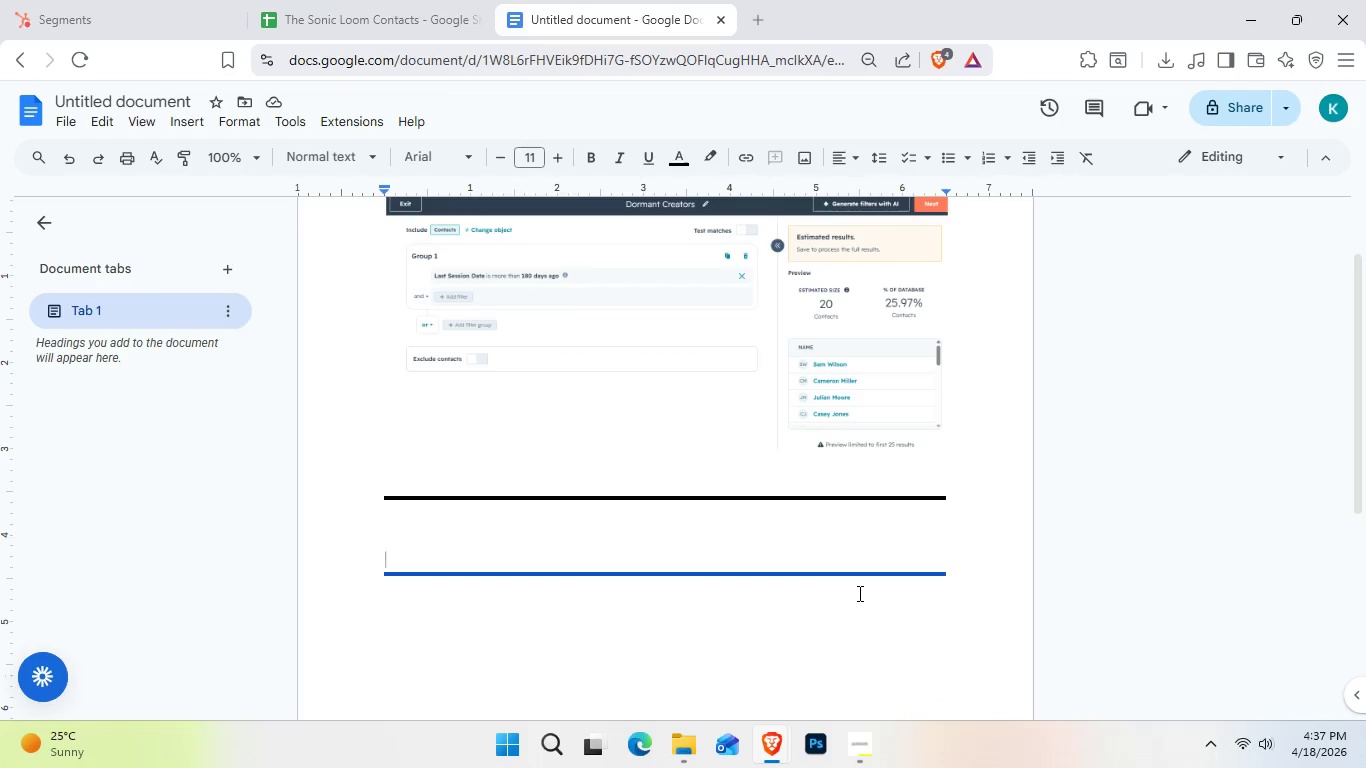 
scroll: coordinate [994, 693], scroll_direction: down, amount: 1.0
 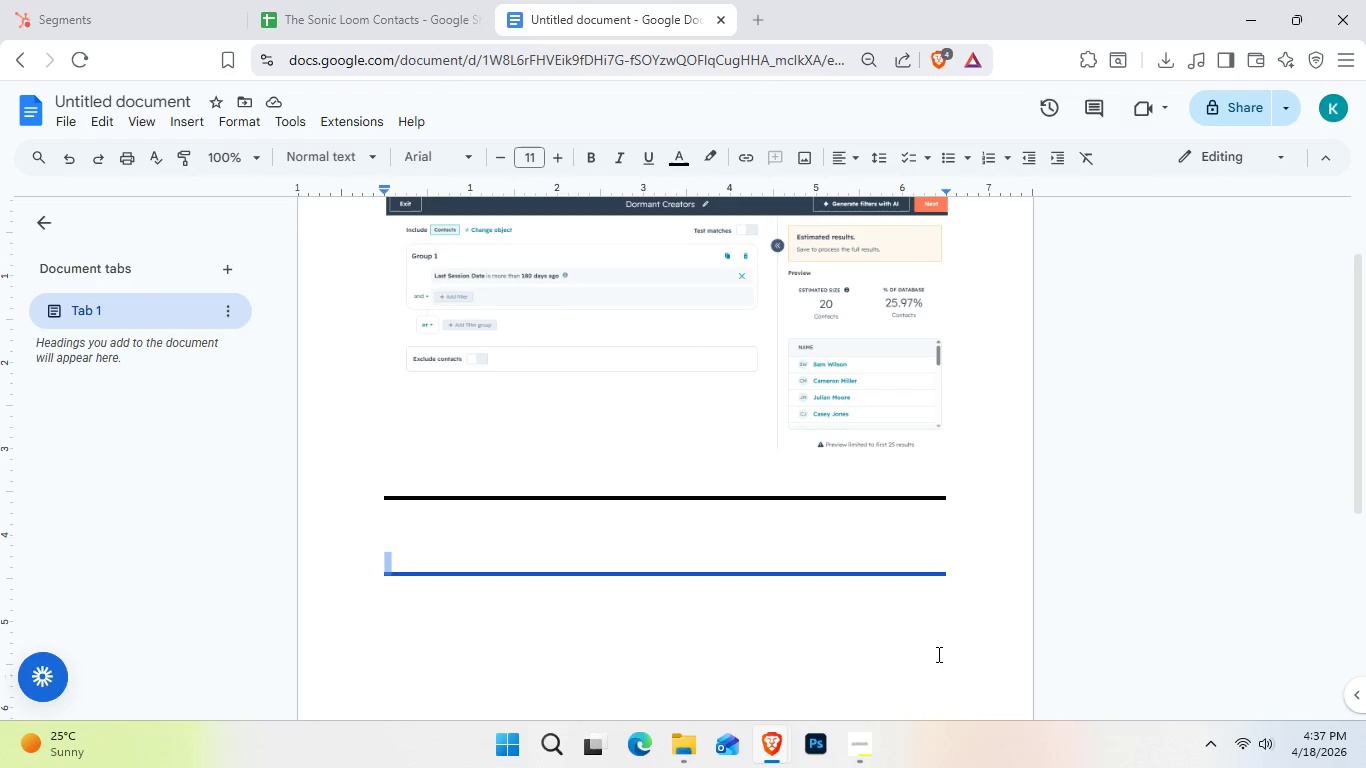 
key(Shift+ArrowRight)
 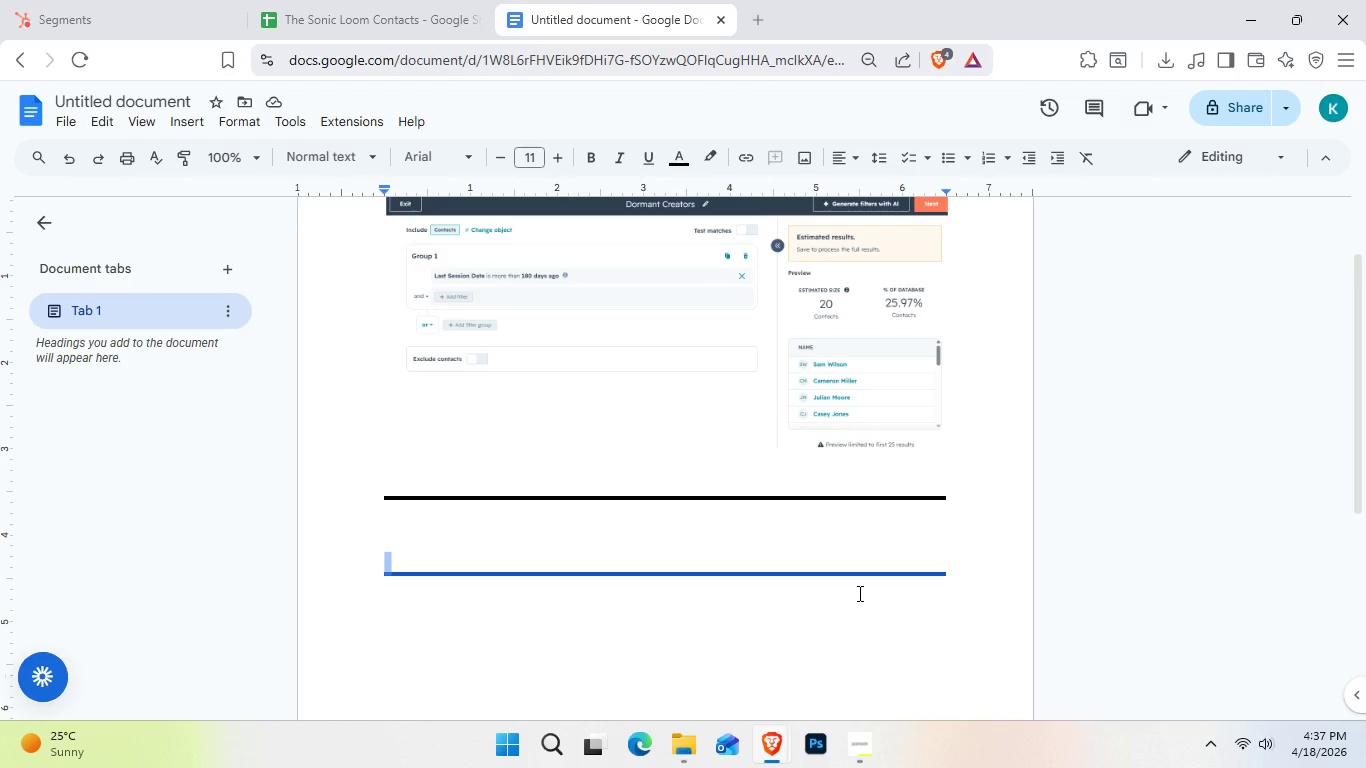 
key(Shift+ShiftRight)
 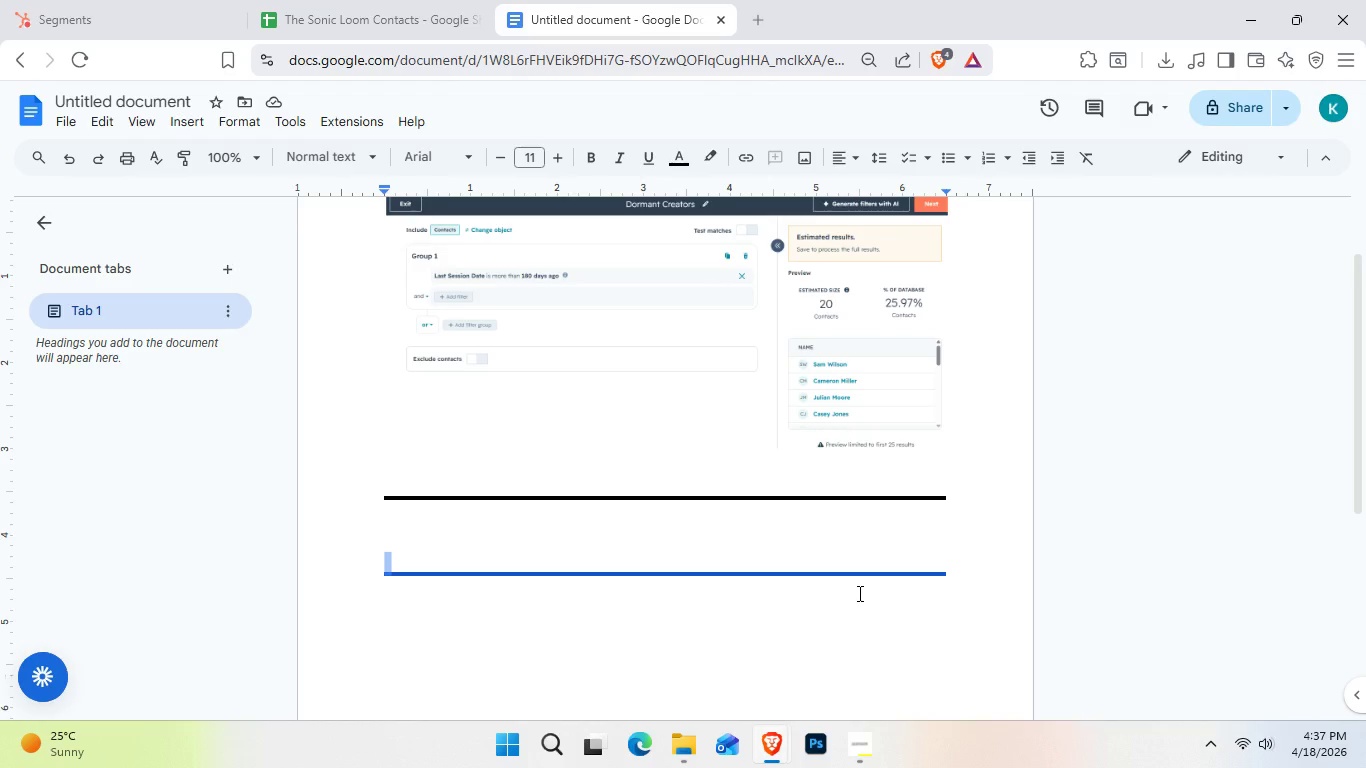 
key(Backspace)
 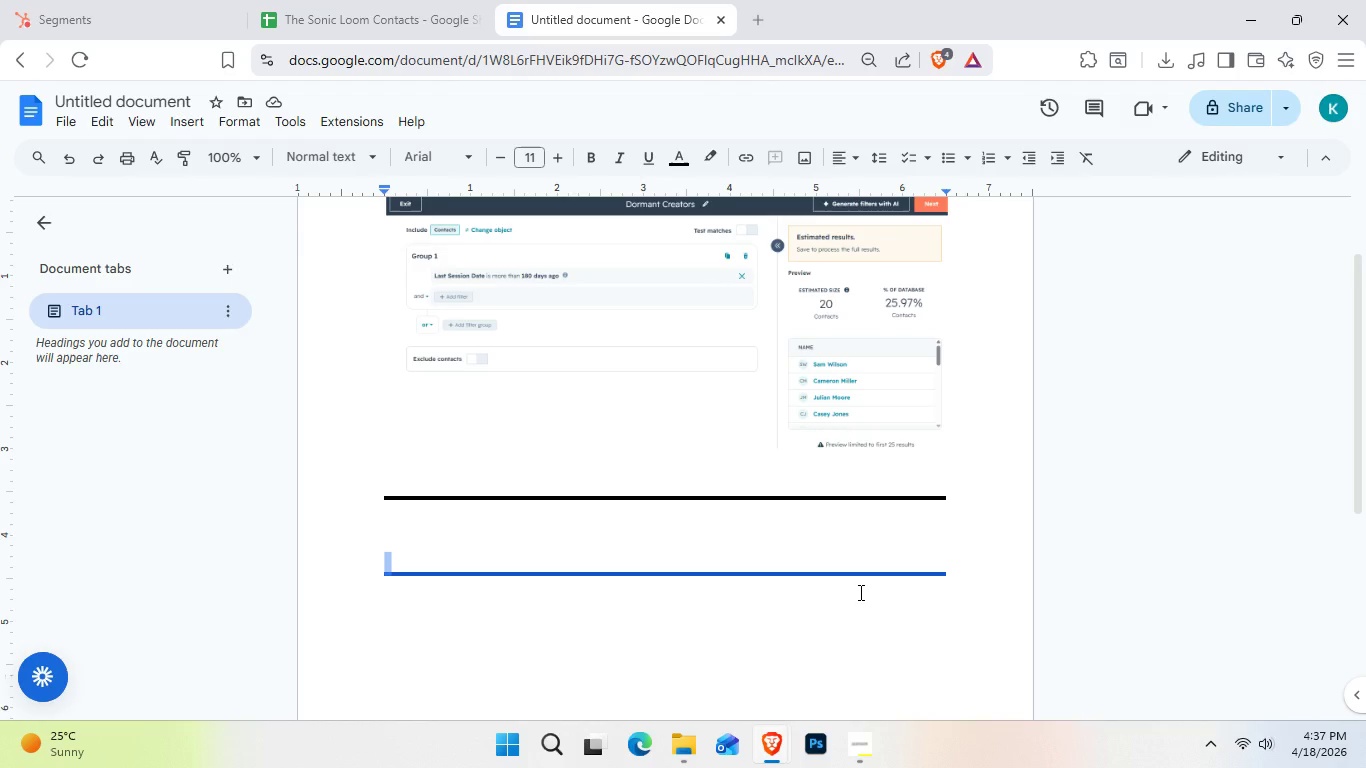 
wait(7.86)
 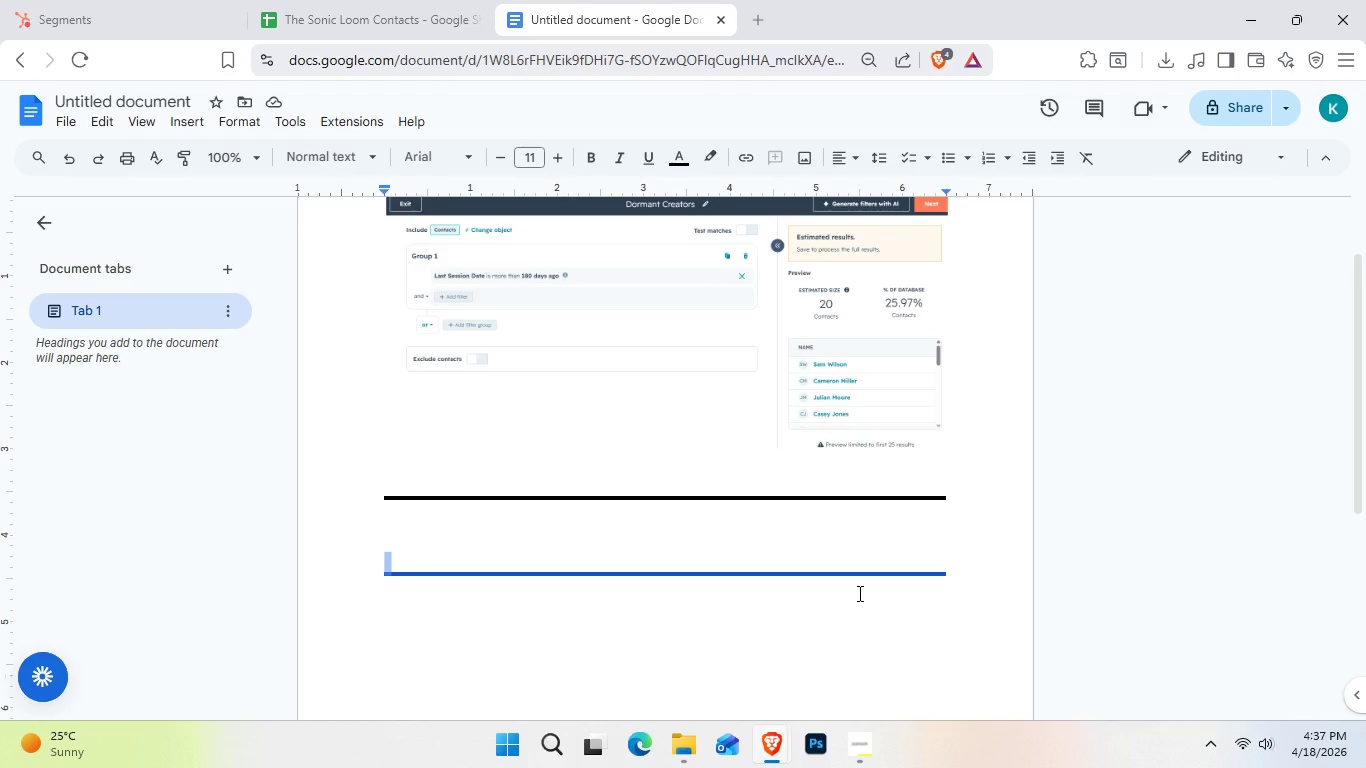 
key(Shift+ArrowDown)
 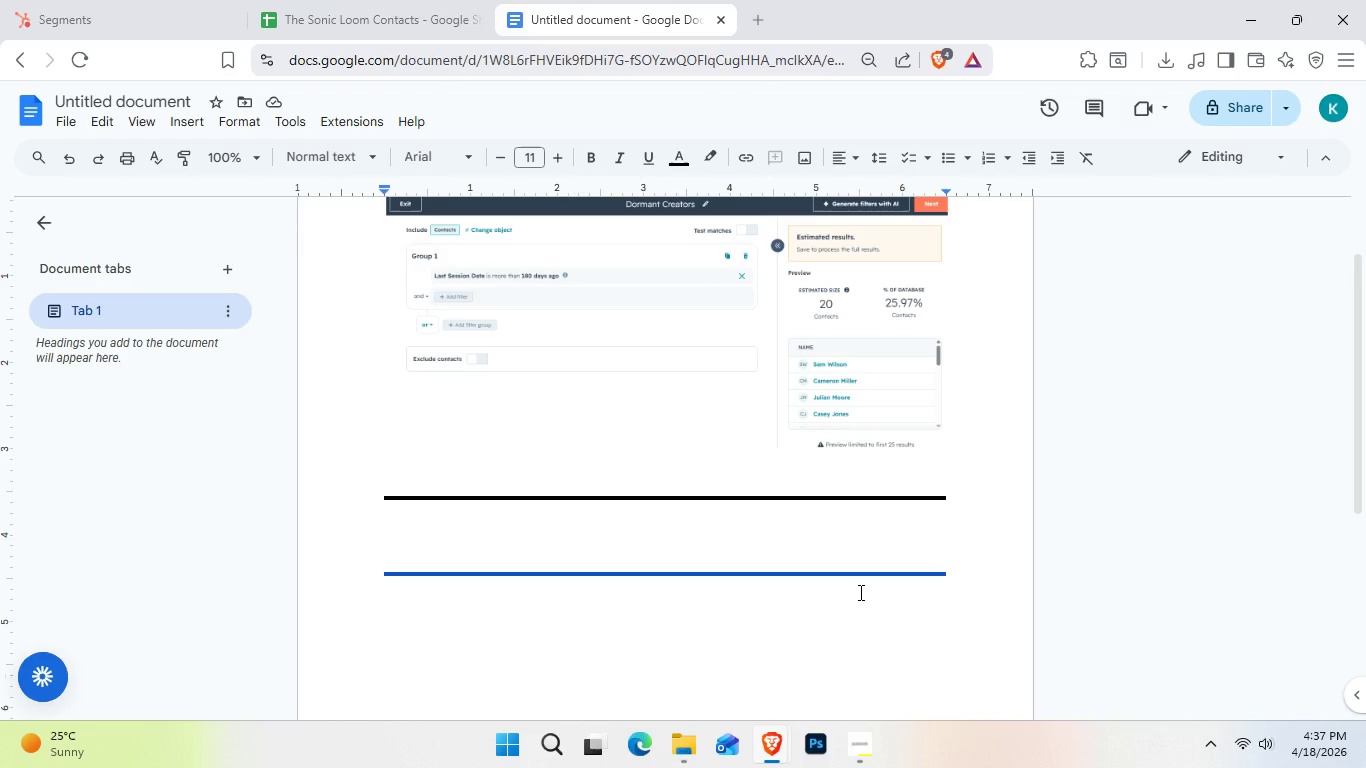 
key(Shift+ArrowDown)
 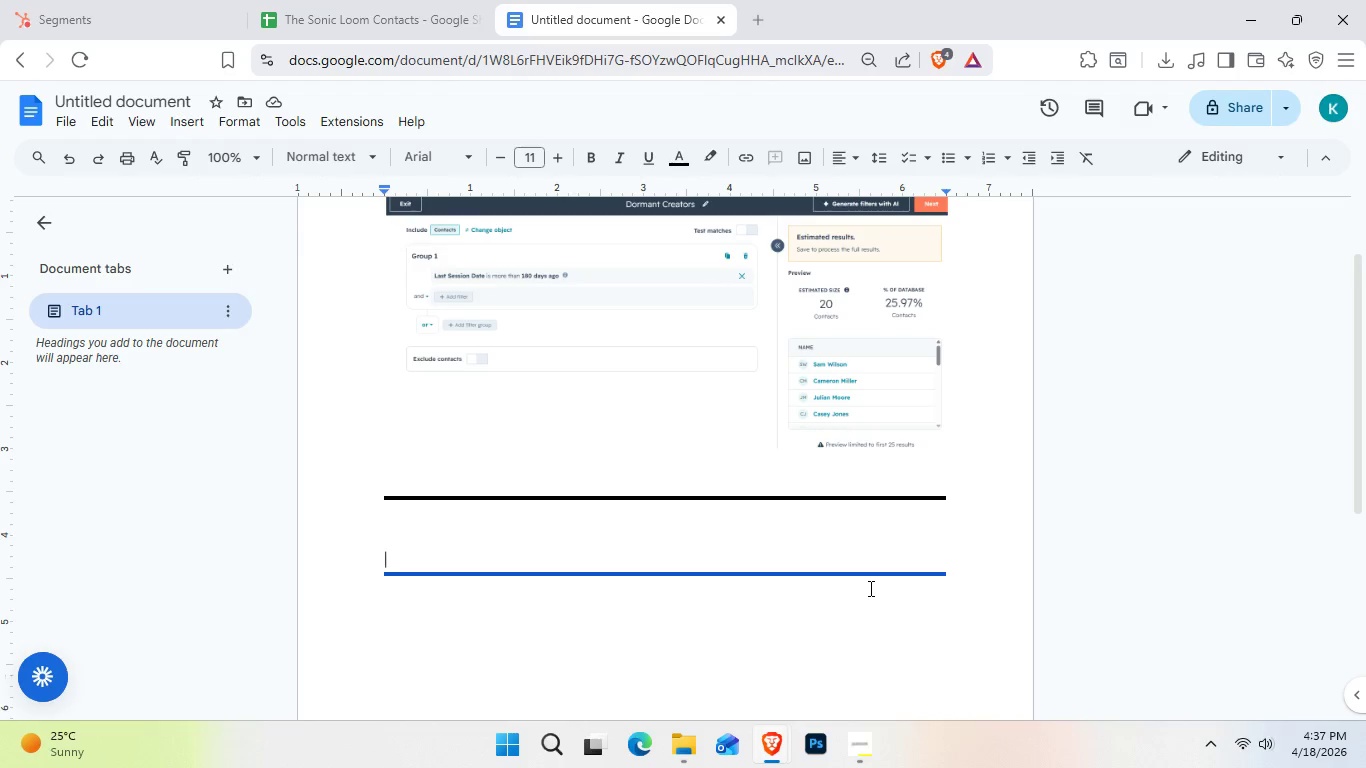 
wait(7.23)
 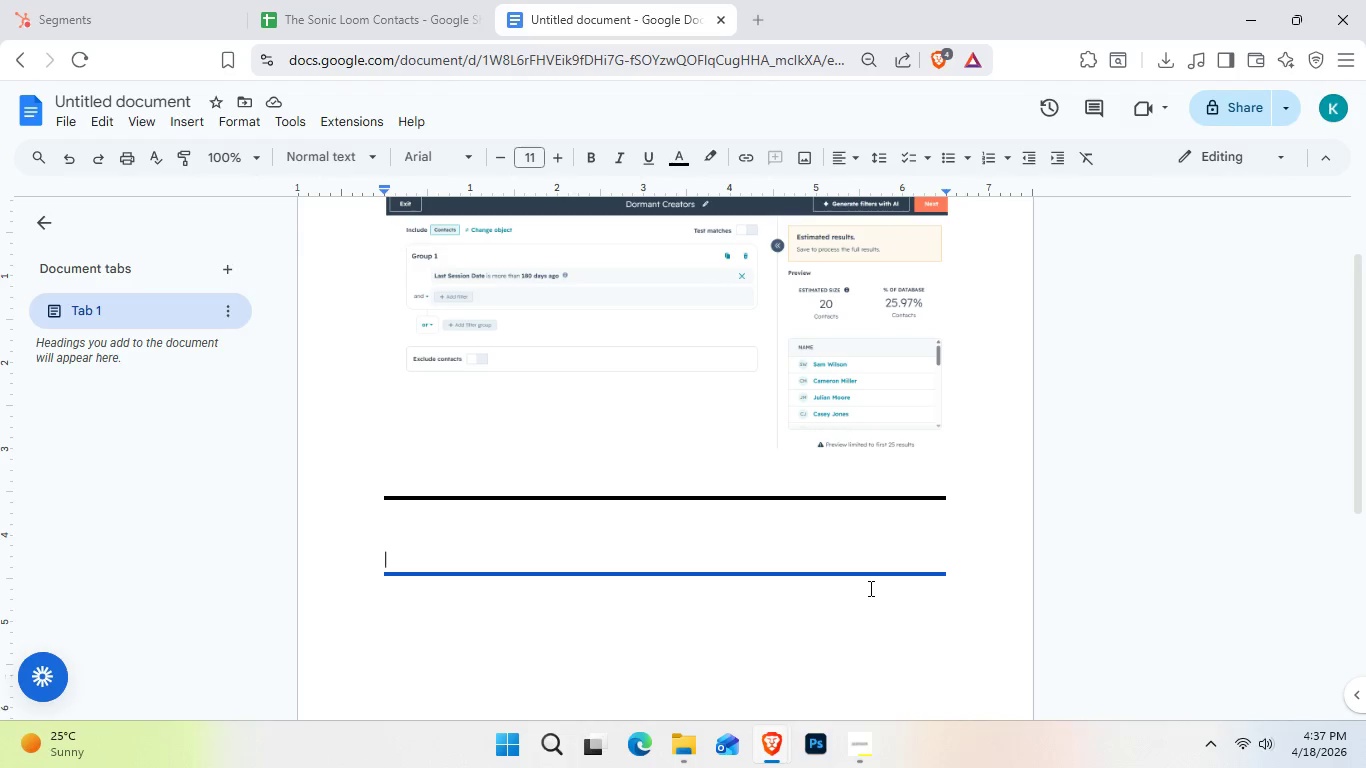 
left_click_drag(start_coordinate=[373, 557], to_coordinate=[573, 619])
 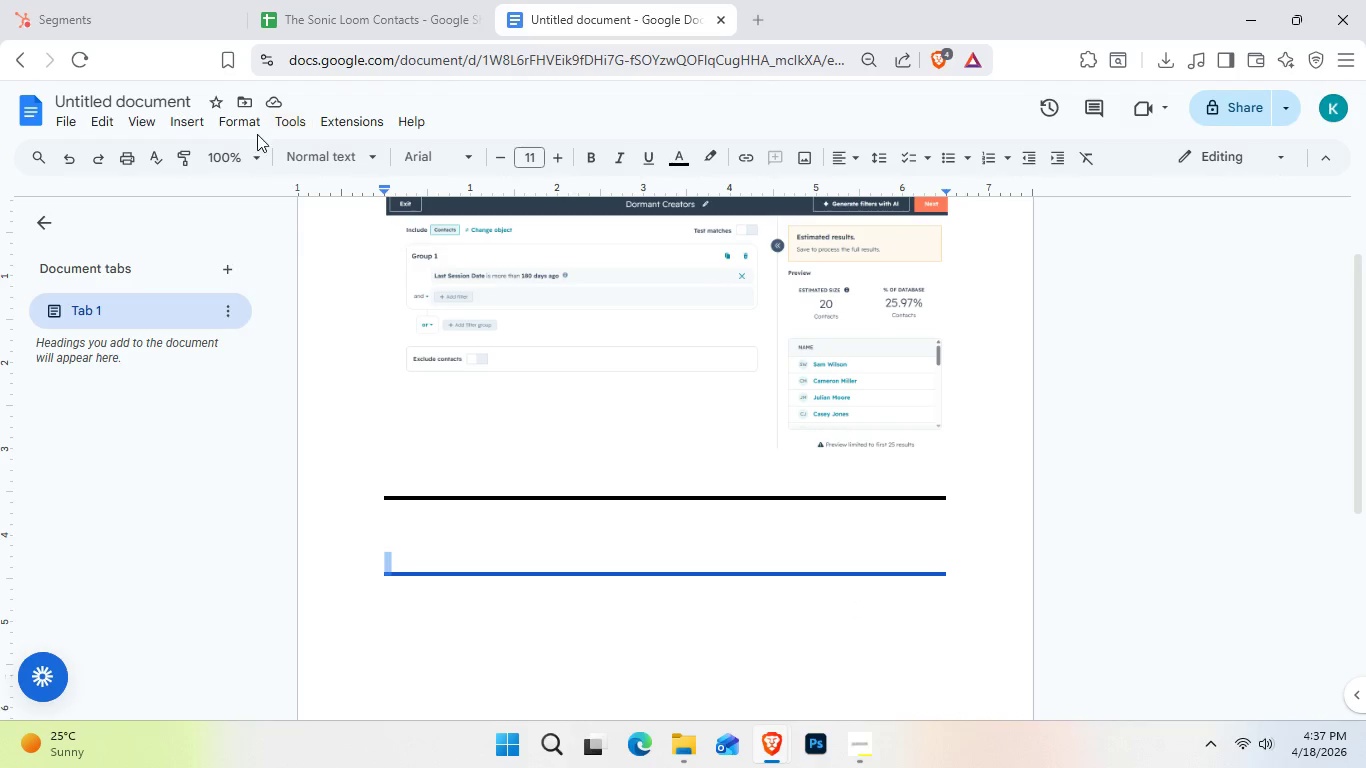 
double_click([256, 132])
 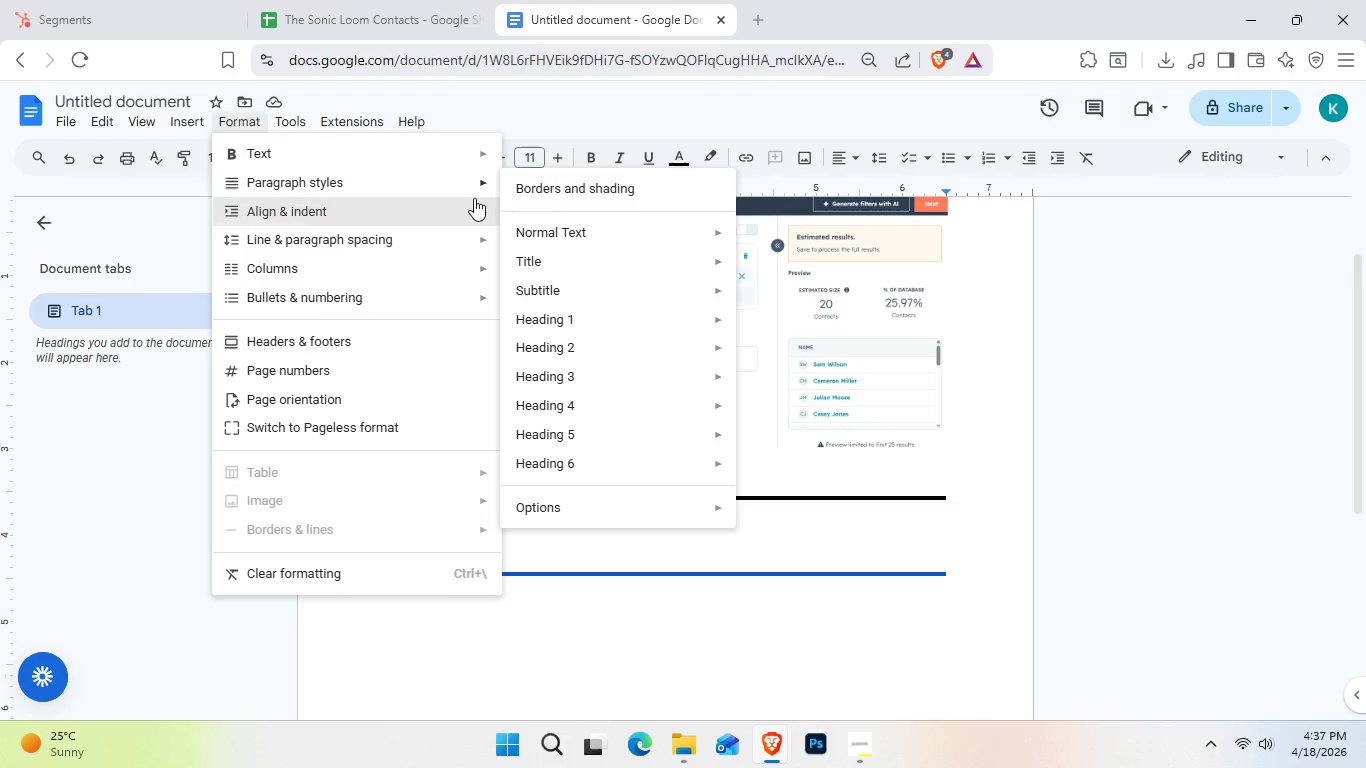 
left_click([597, 198])
 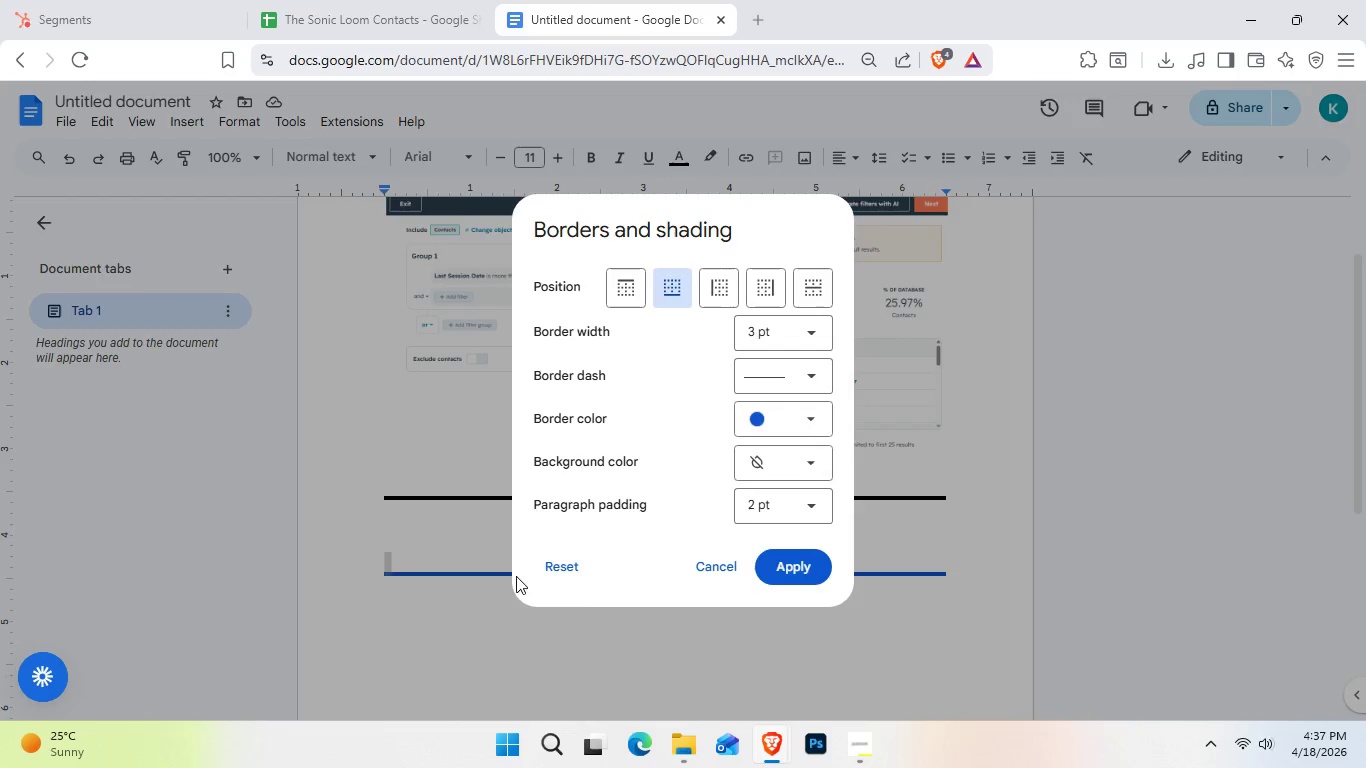 
double_click([562, 577])
 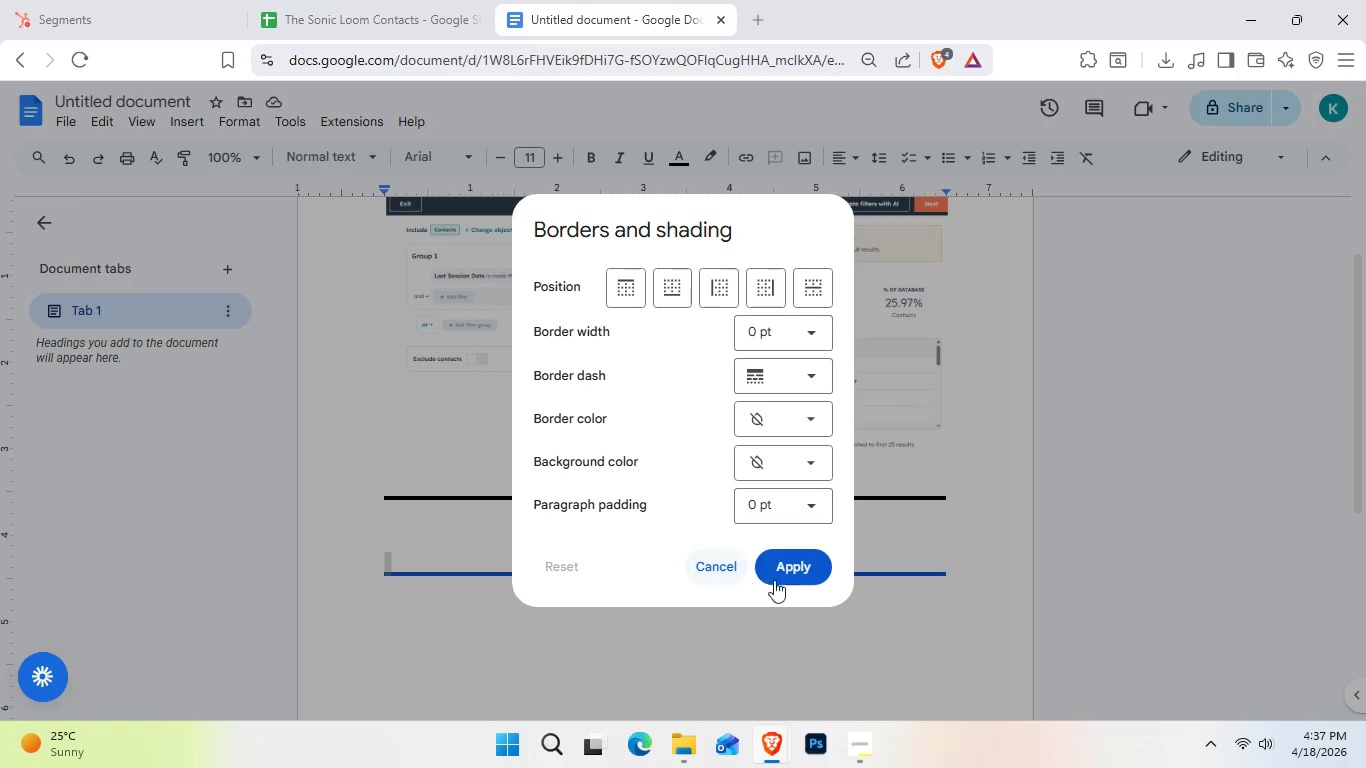 
left_click([794, 579])
 